 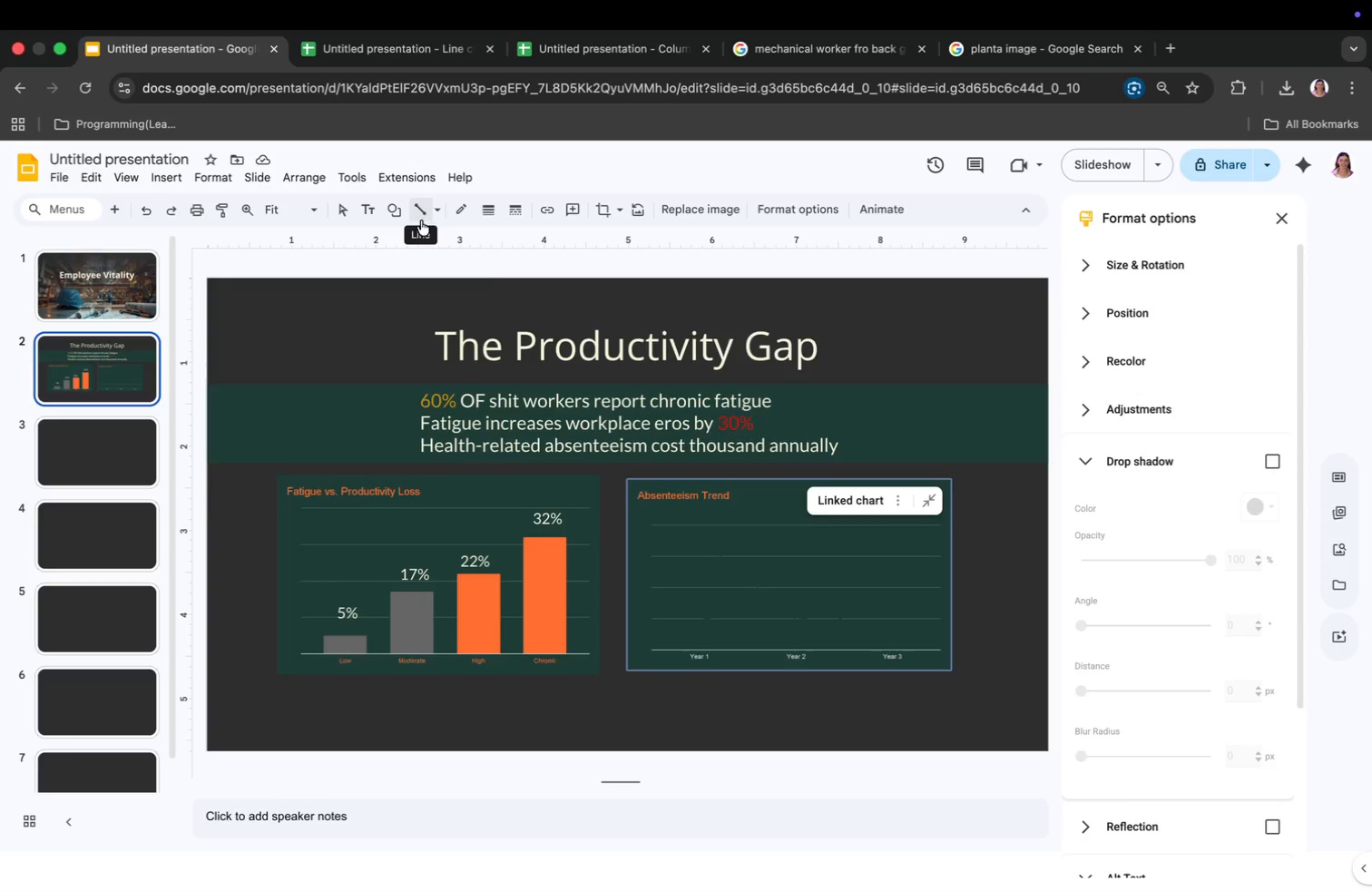 
left_click_drag(start_coordinate=[660, 590], to_coordinate=[879, 526])
 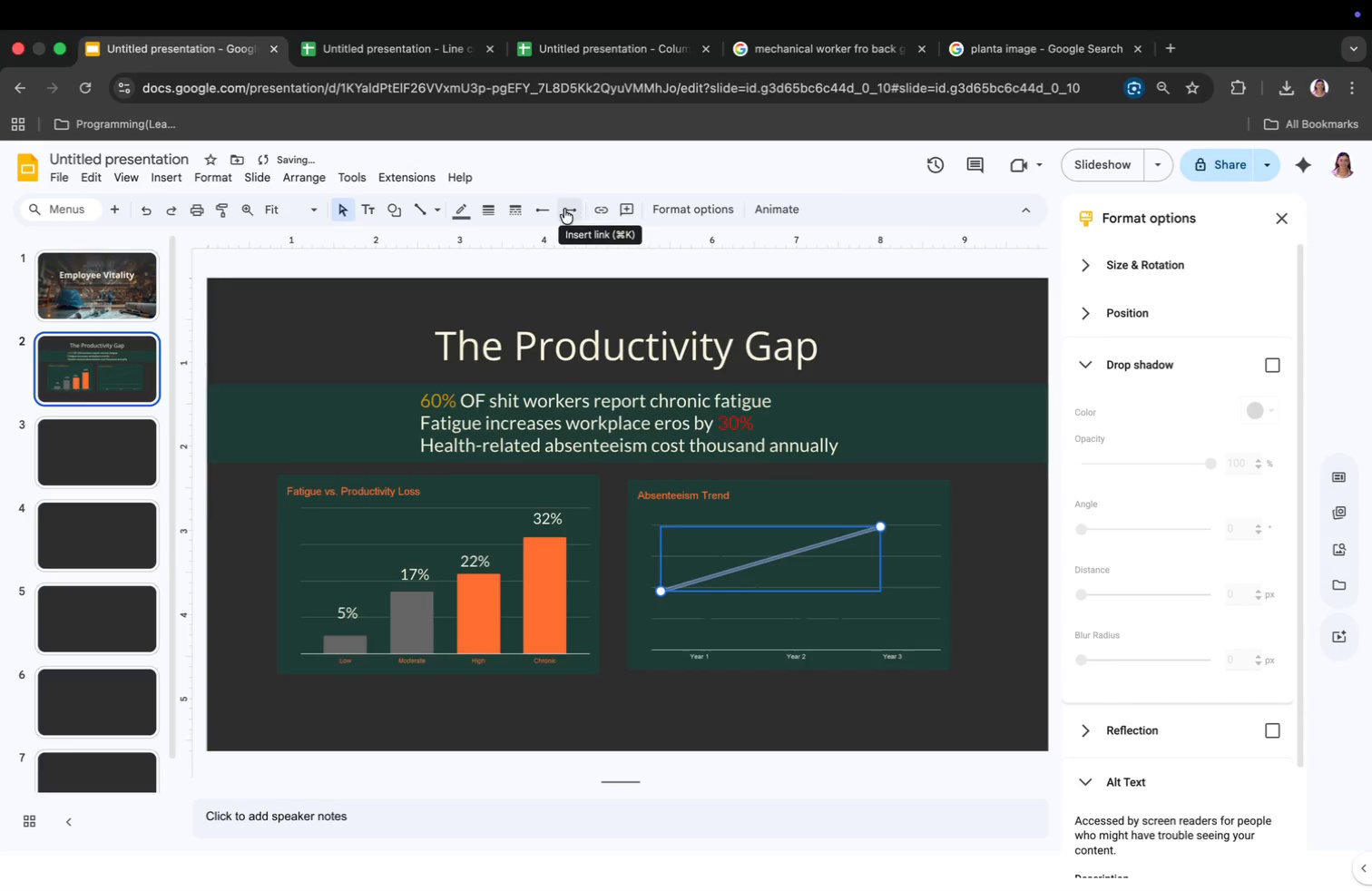 
left_click([464, 211])
 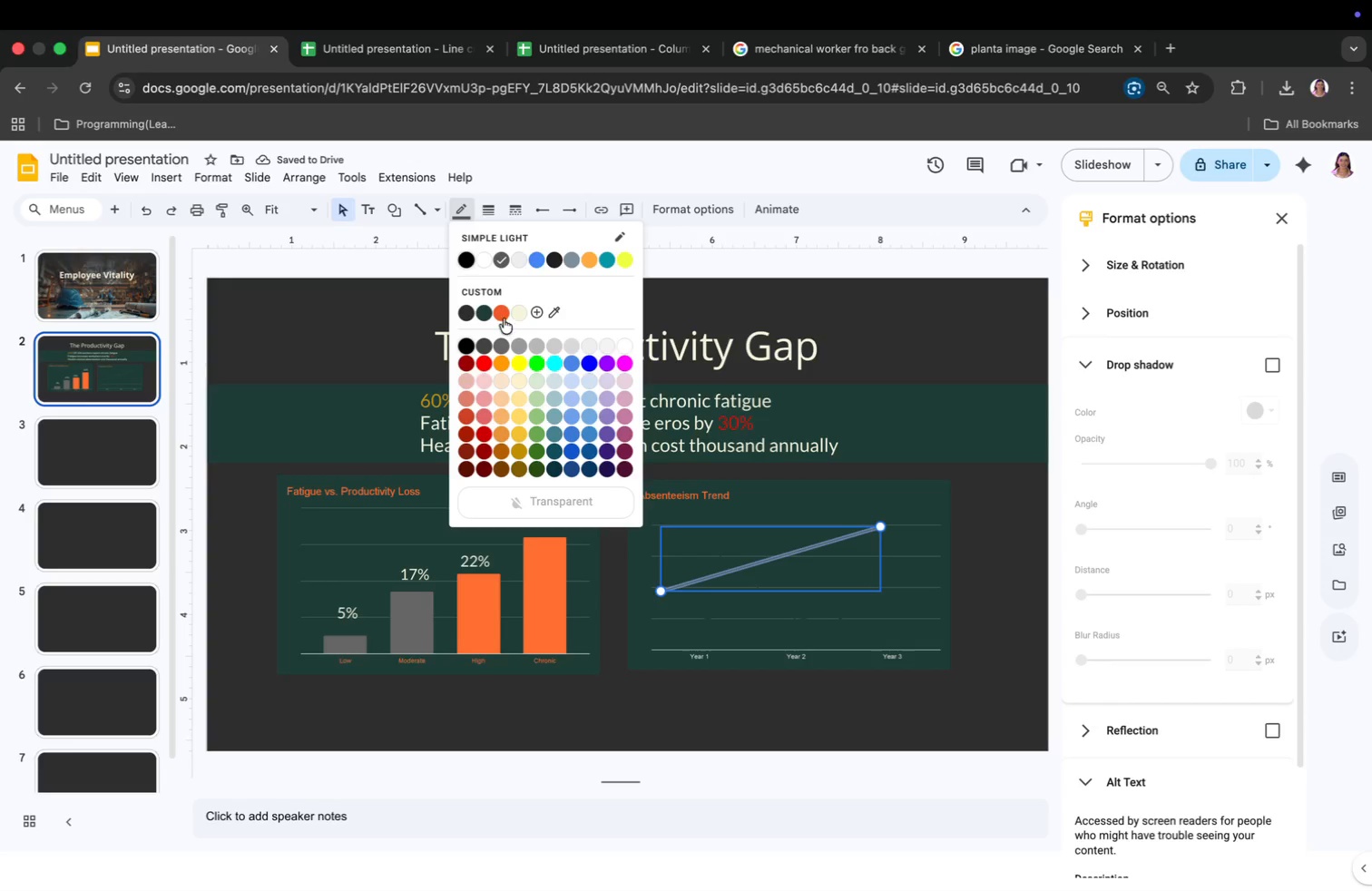 
left_click([502, 312])
 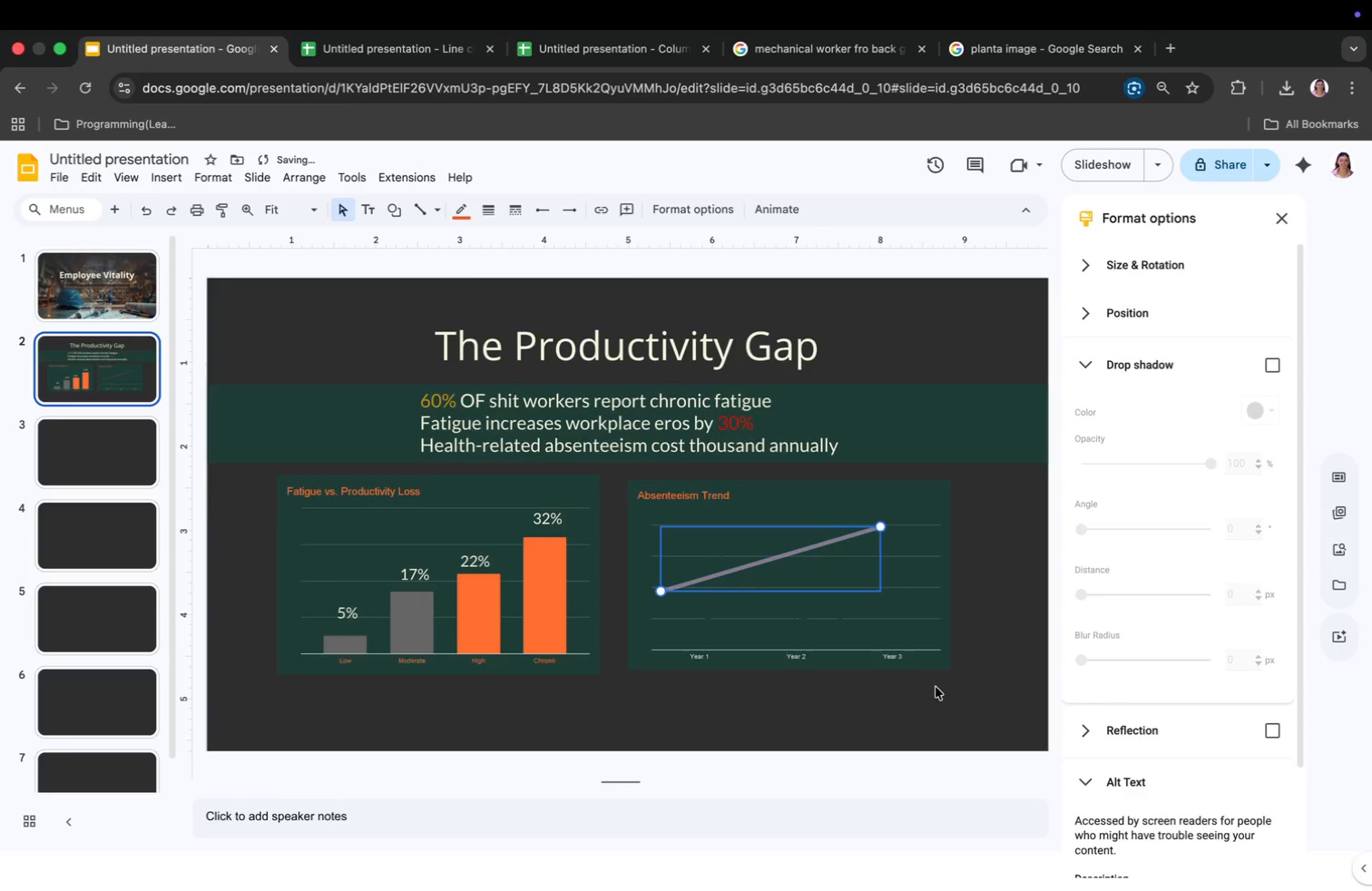 
left_click([992, 668])
 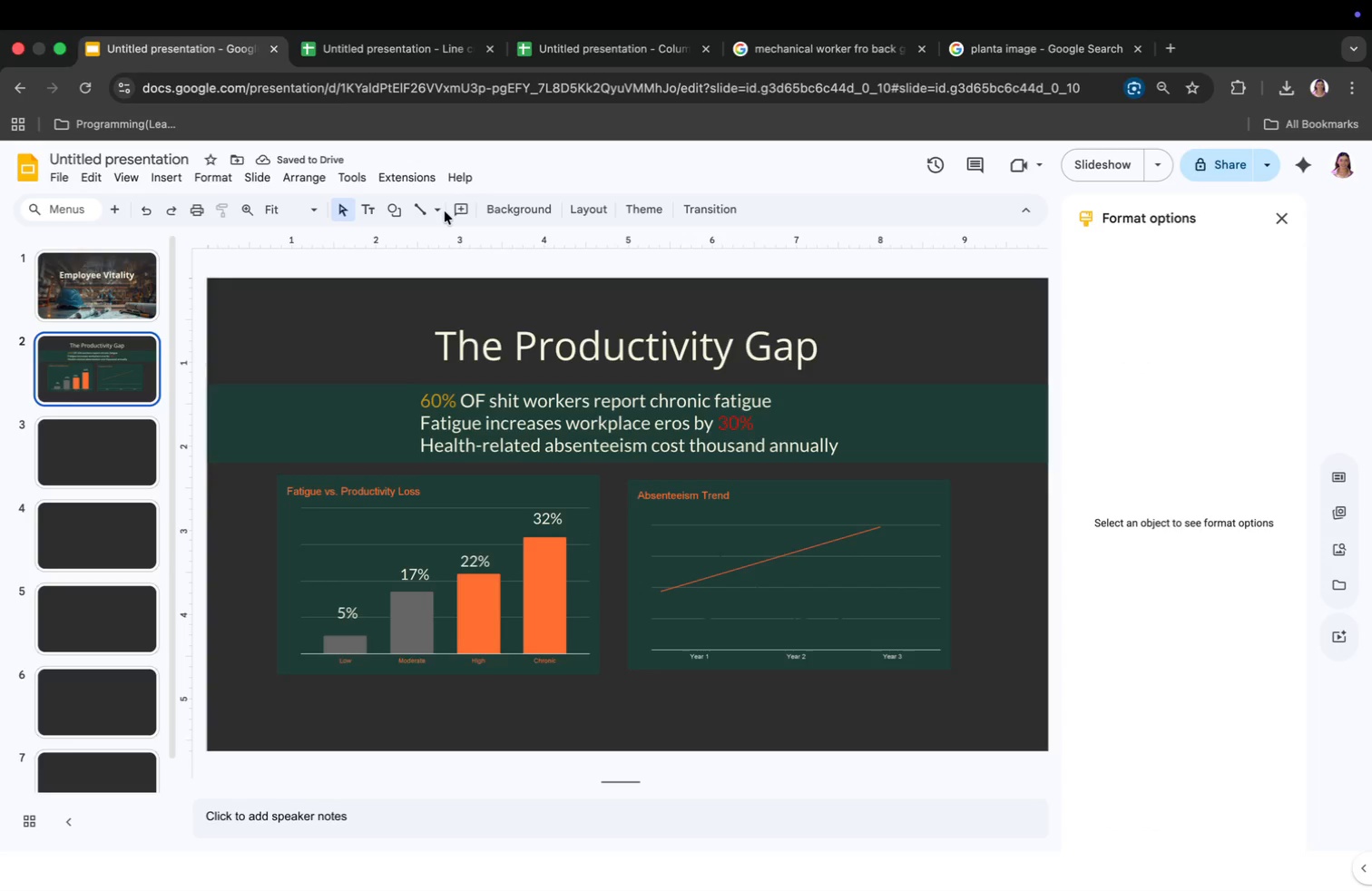 
wait(5.17)
 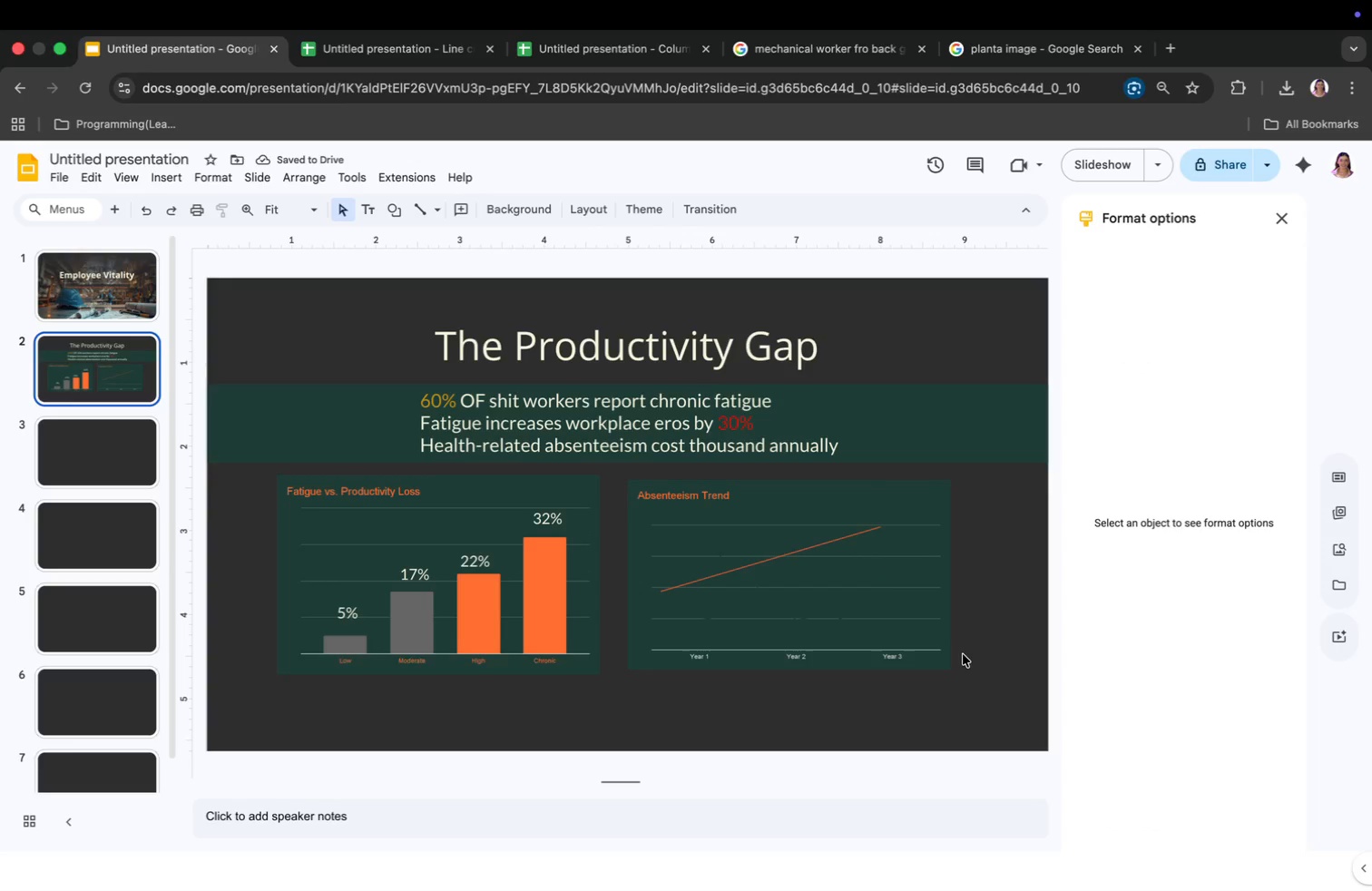 
left_click([436, 210])
 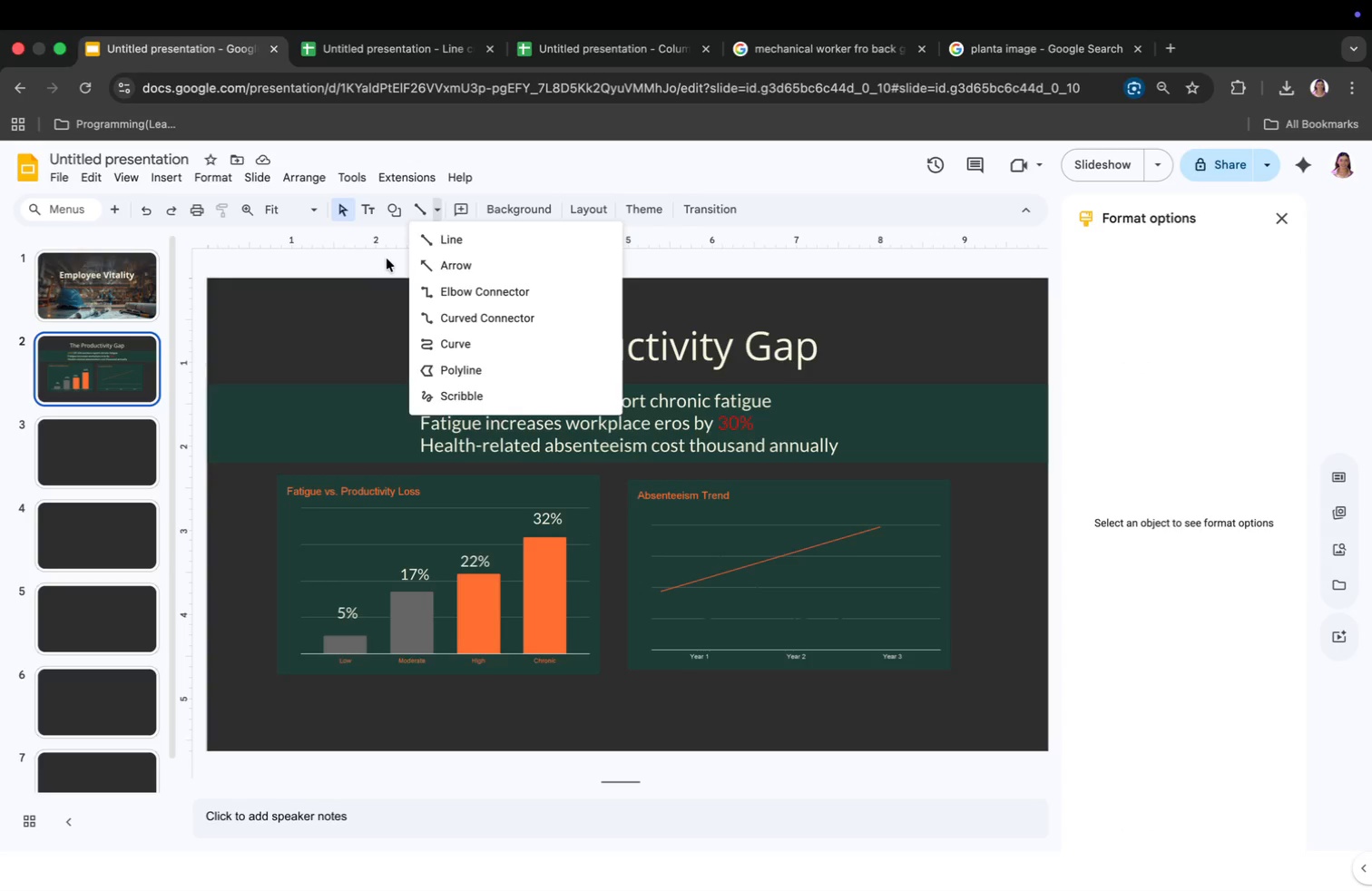 
wait(9.44)
 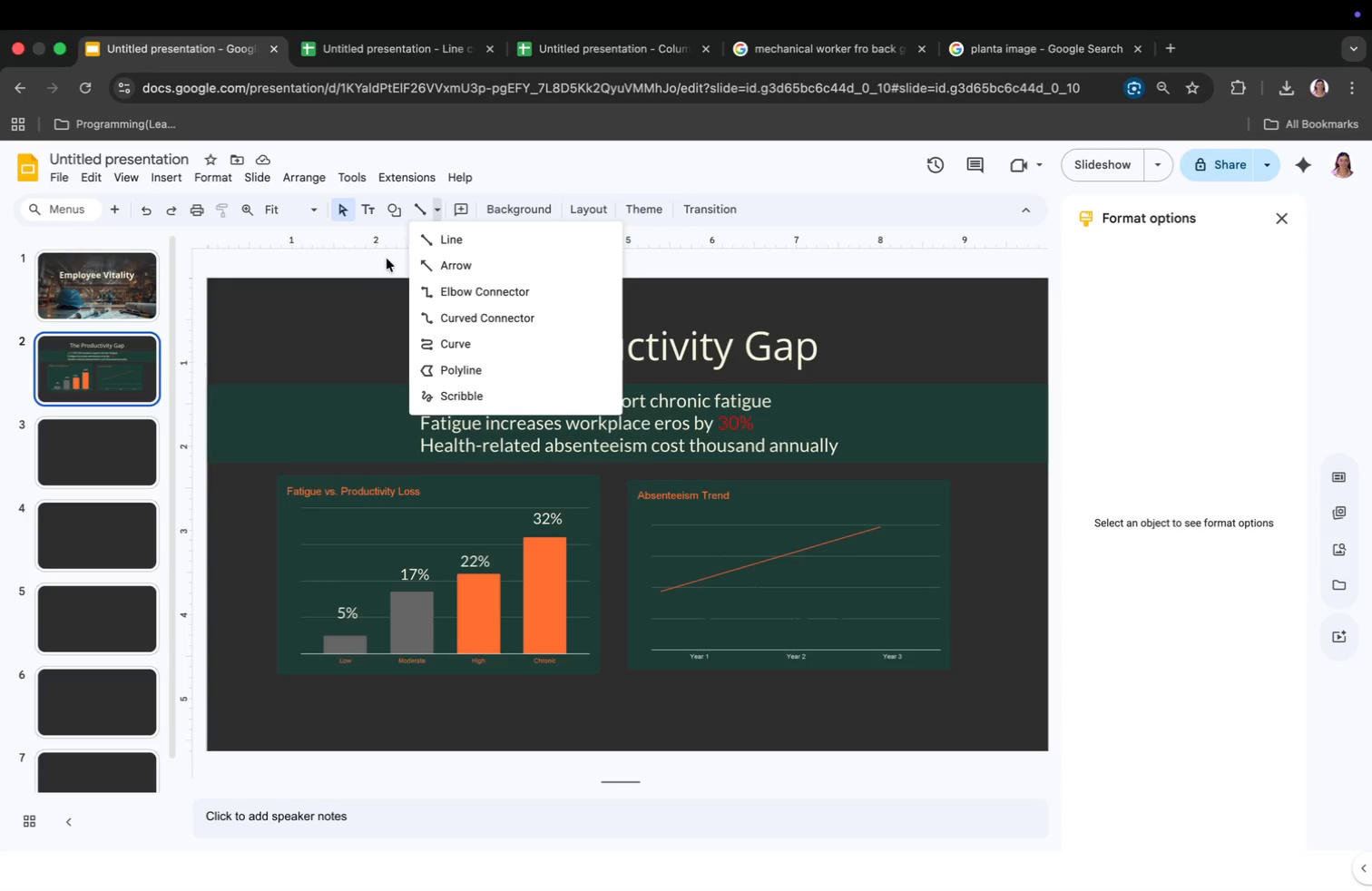 
left_click([429, 270])
 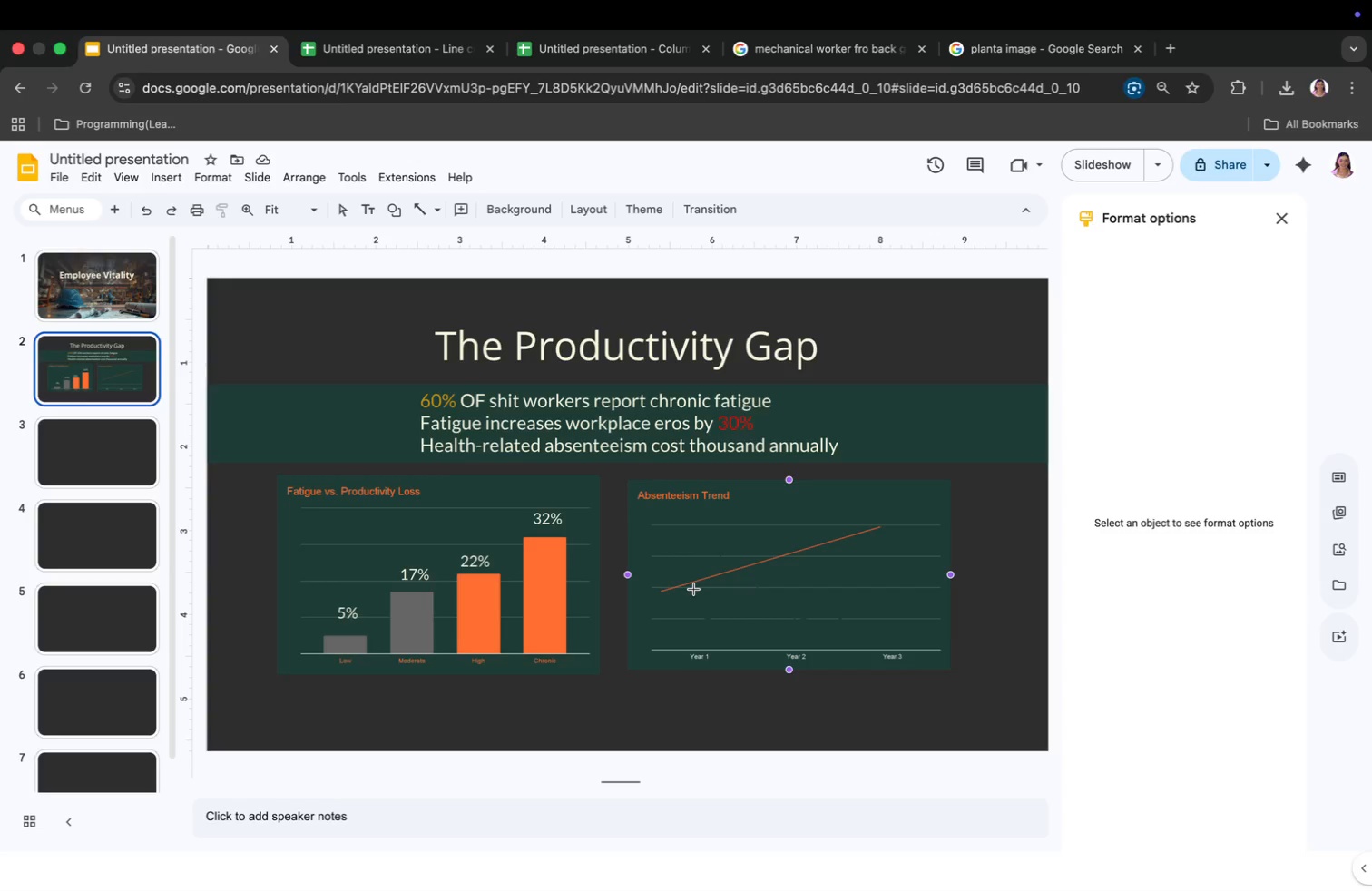 
wait(7.24)
 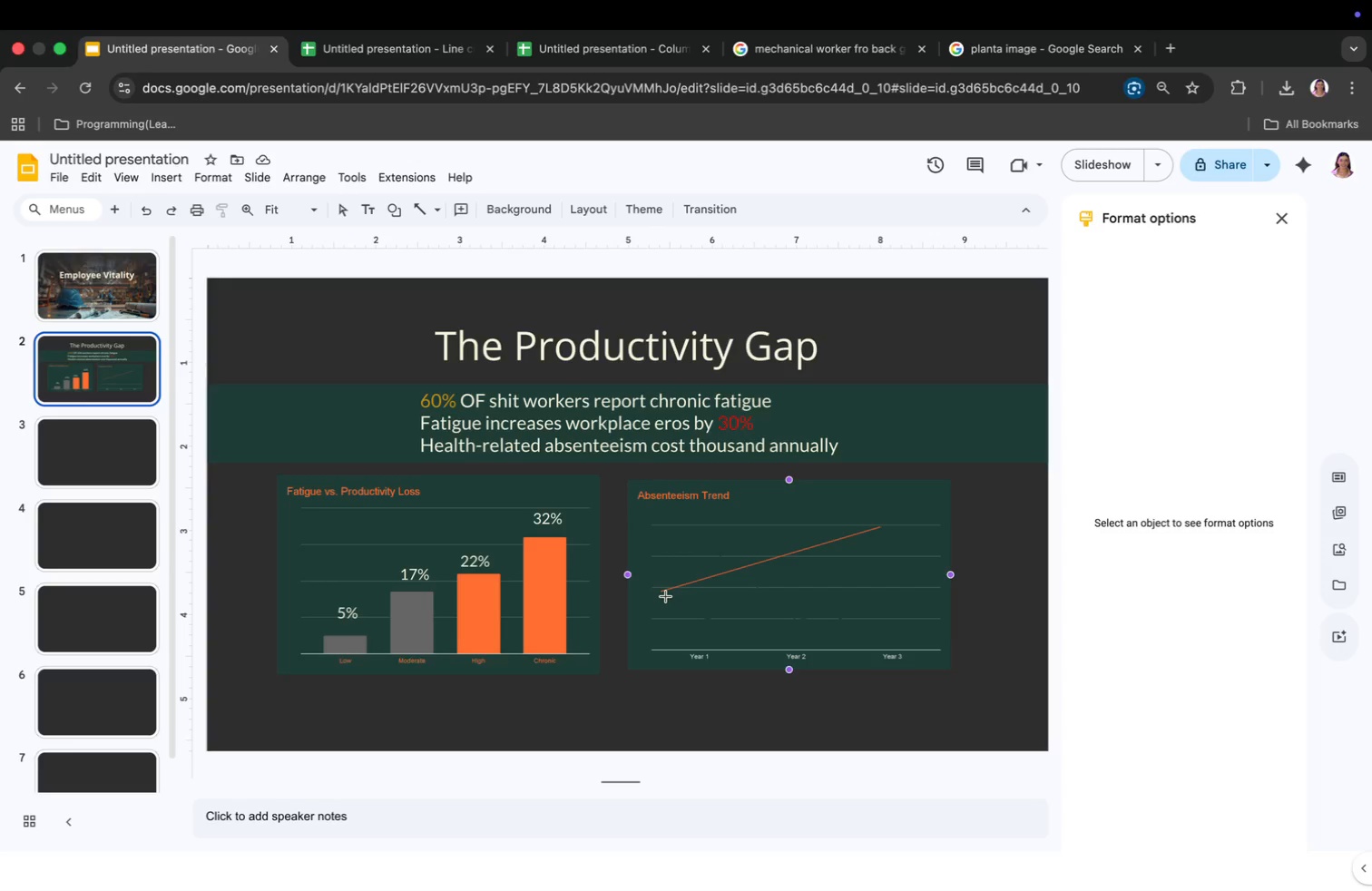 
left_click([691, 586])
 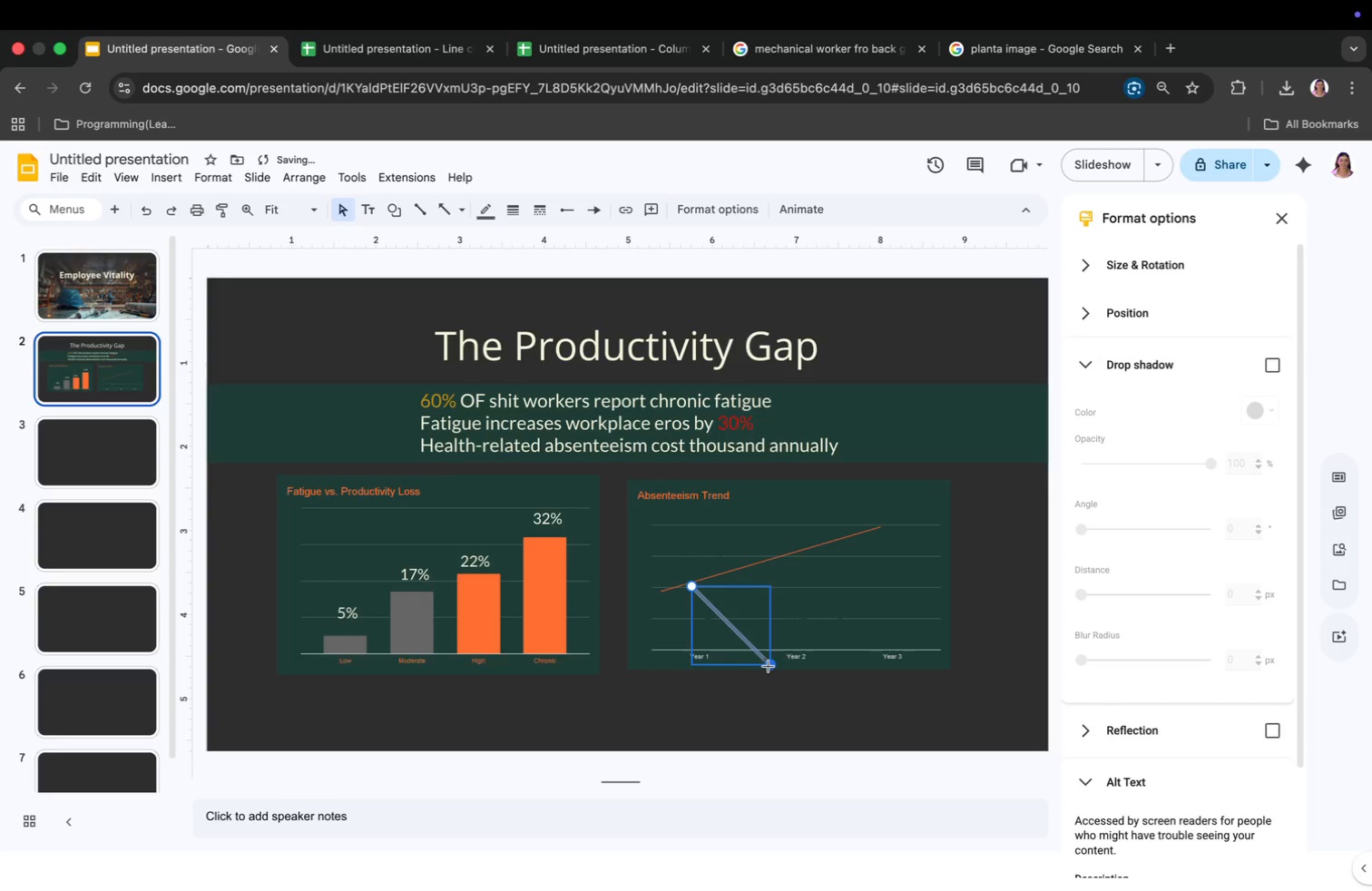 
left_click_drag(start_coordinate=[769, 666], to_coordinate=[691, 643])
 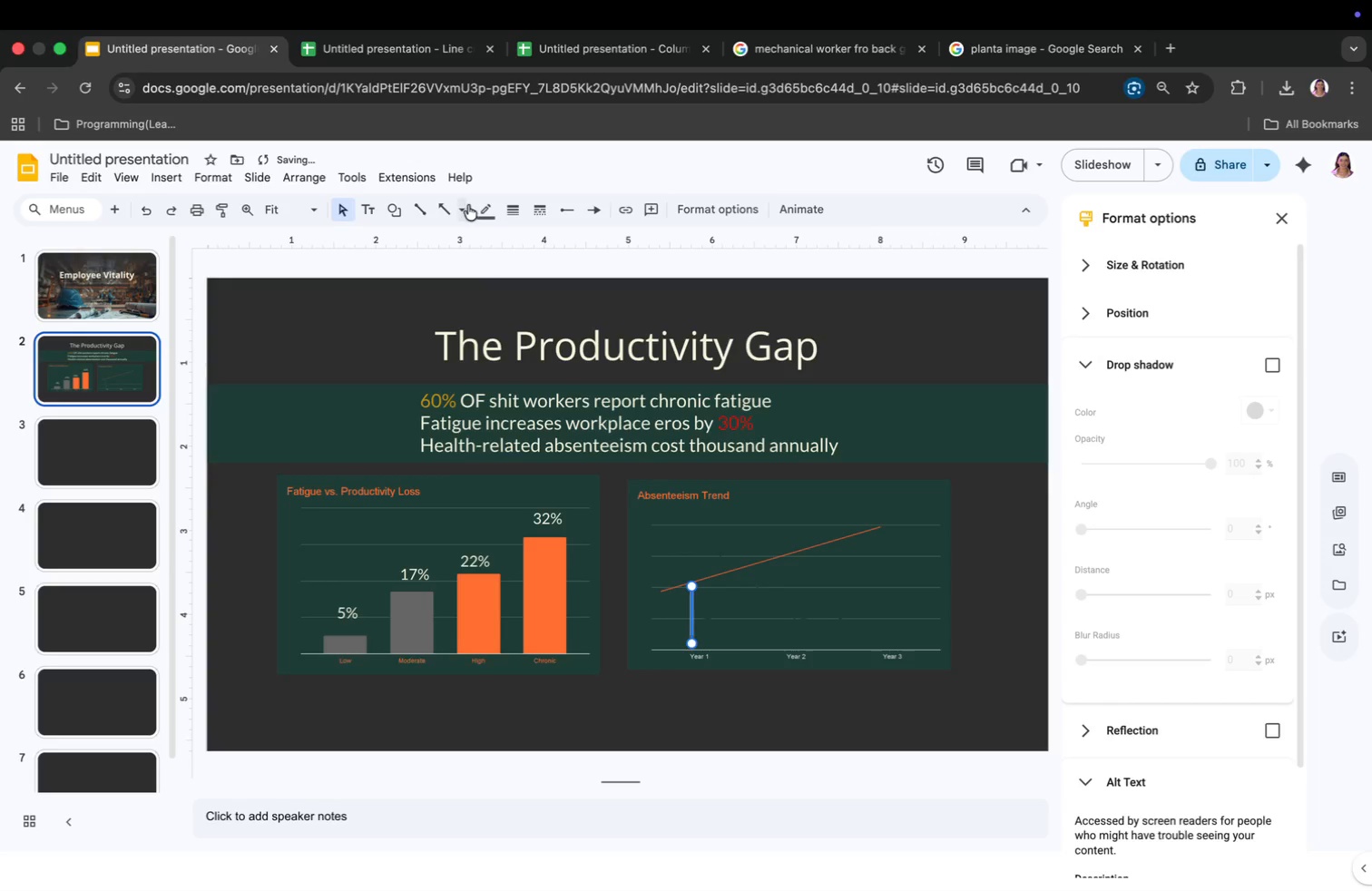 
left_click([479, 206])
 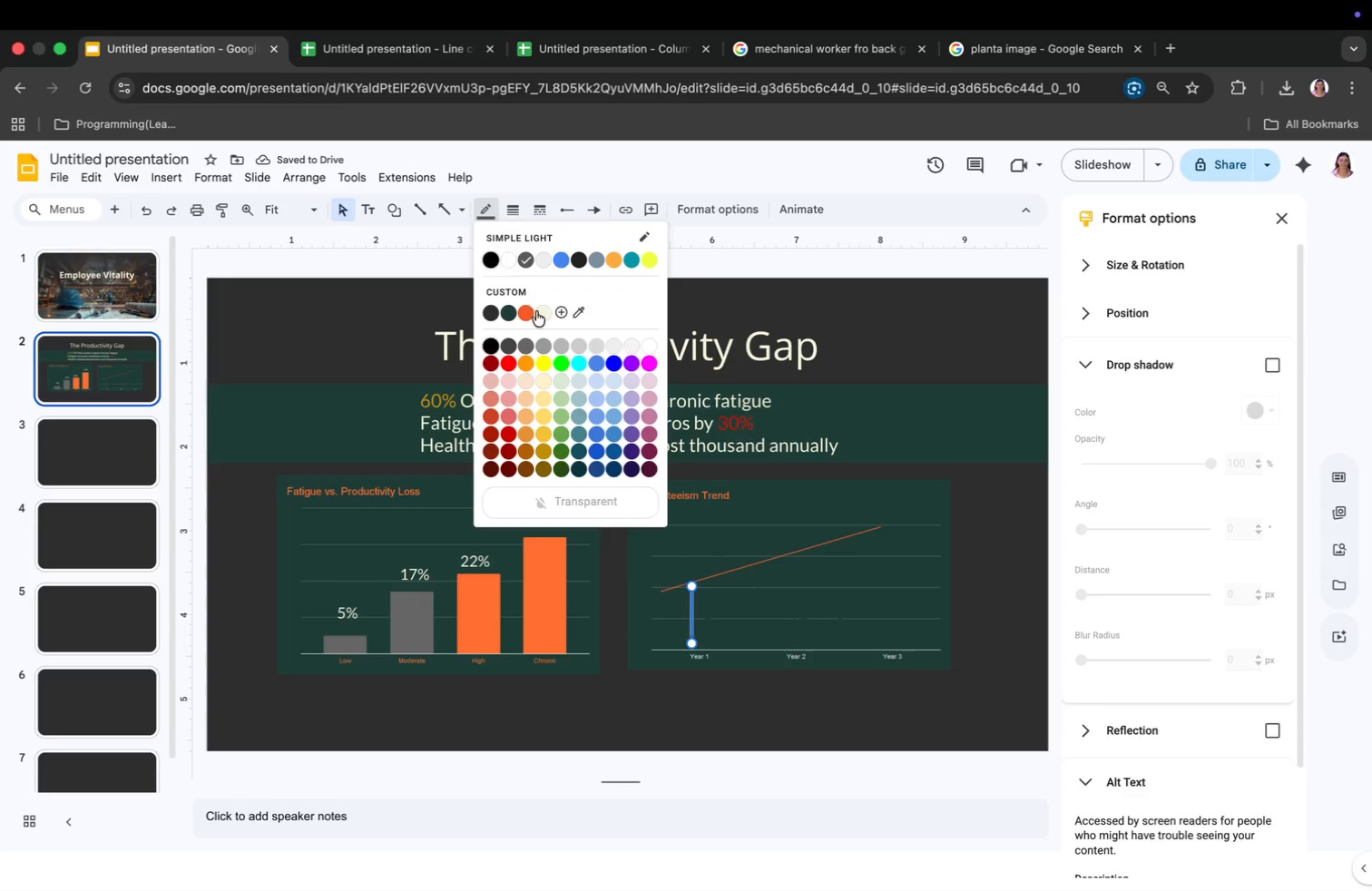 
left_click([540, 313])
 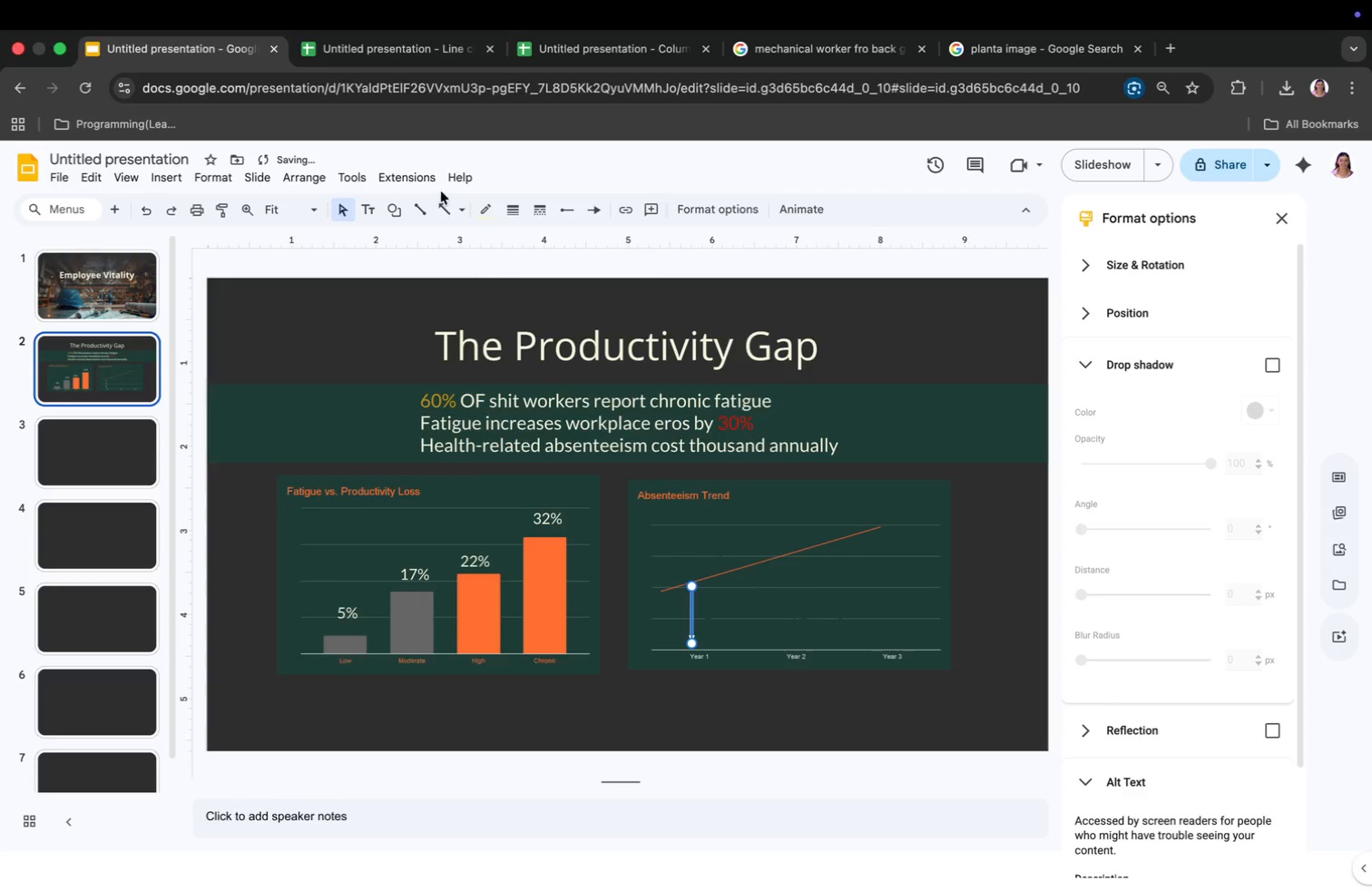 
left_click([442, 211])
 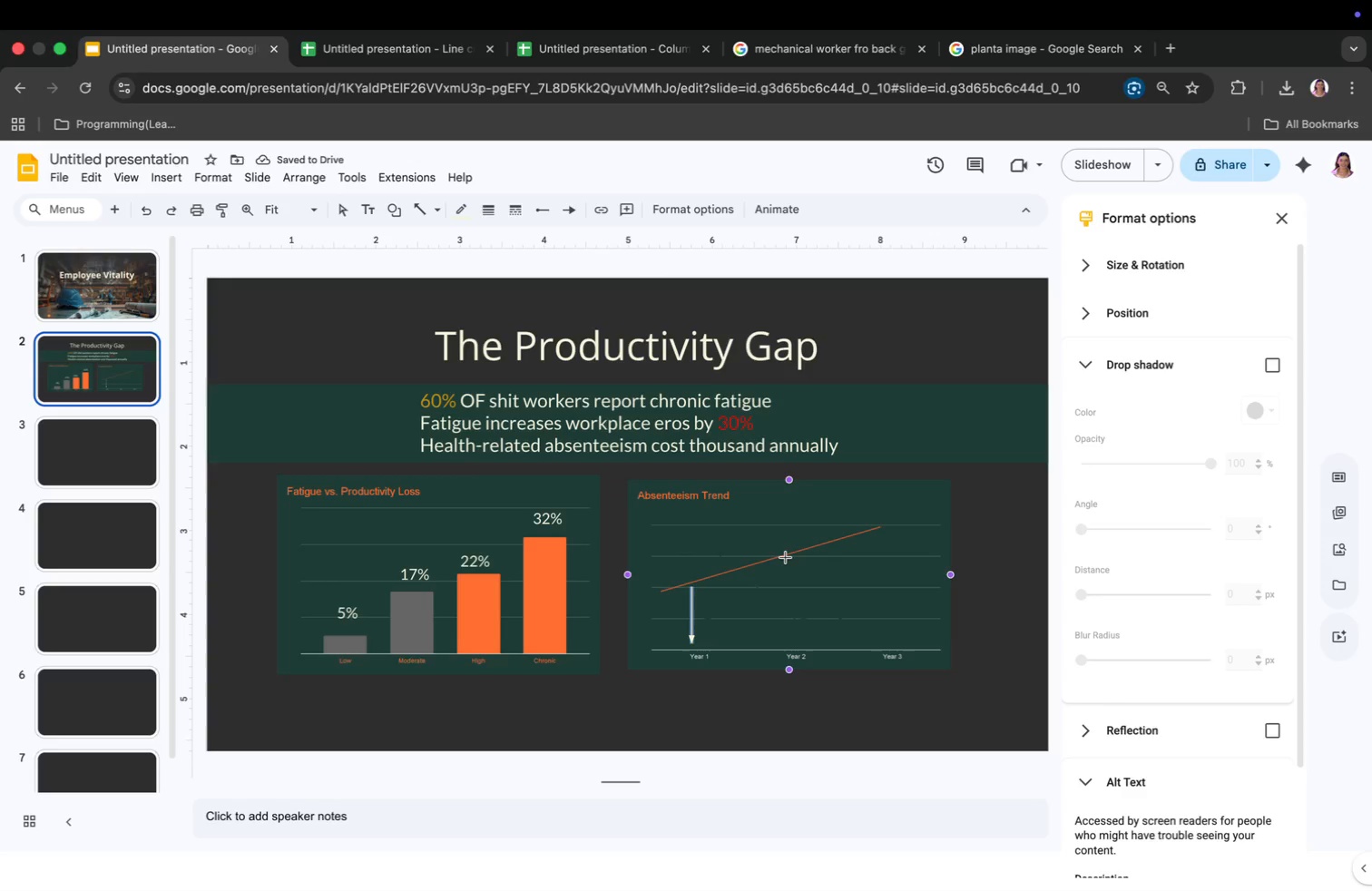 
left_click([785, 556])
 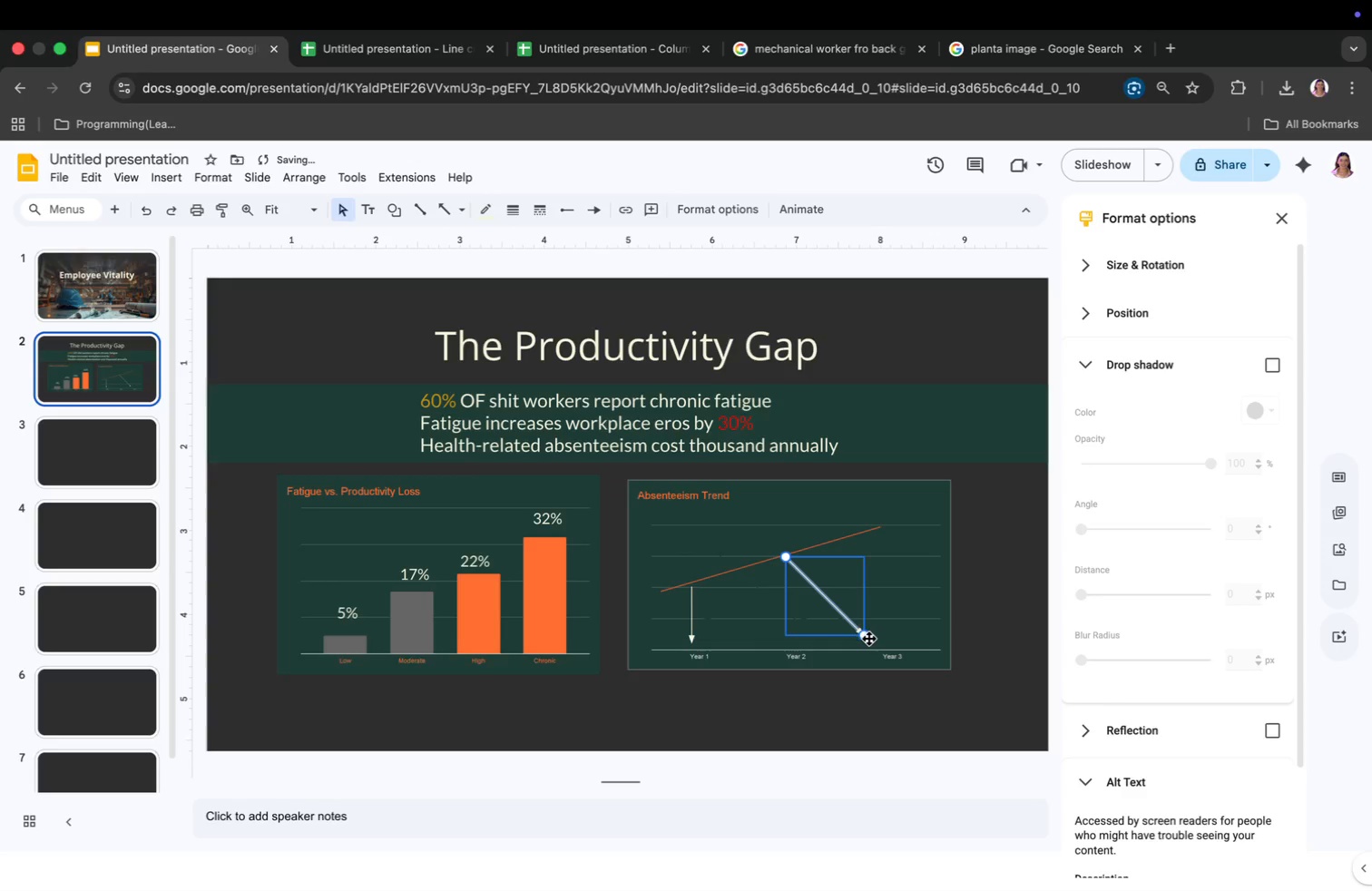 
left_click_drag(start_coordinate=[865, 639], to_coordinate=[787, 637])
 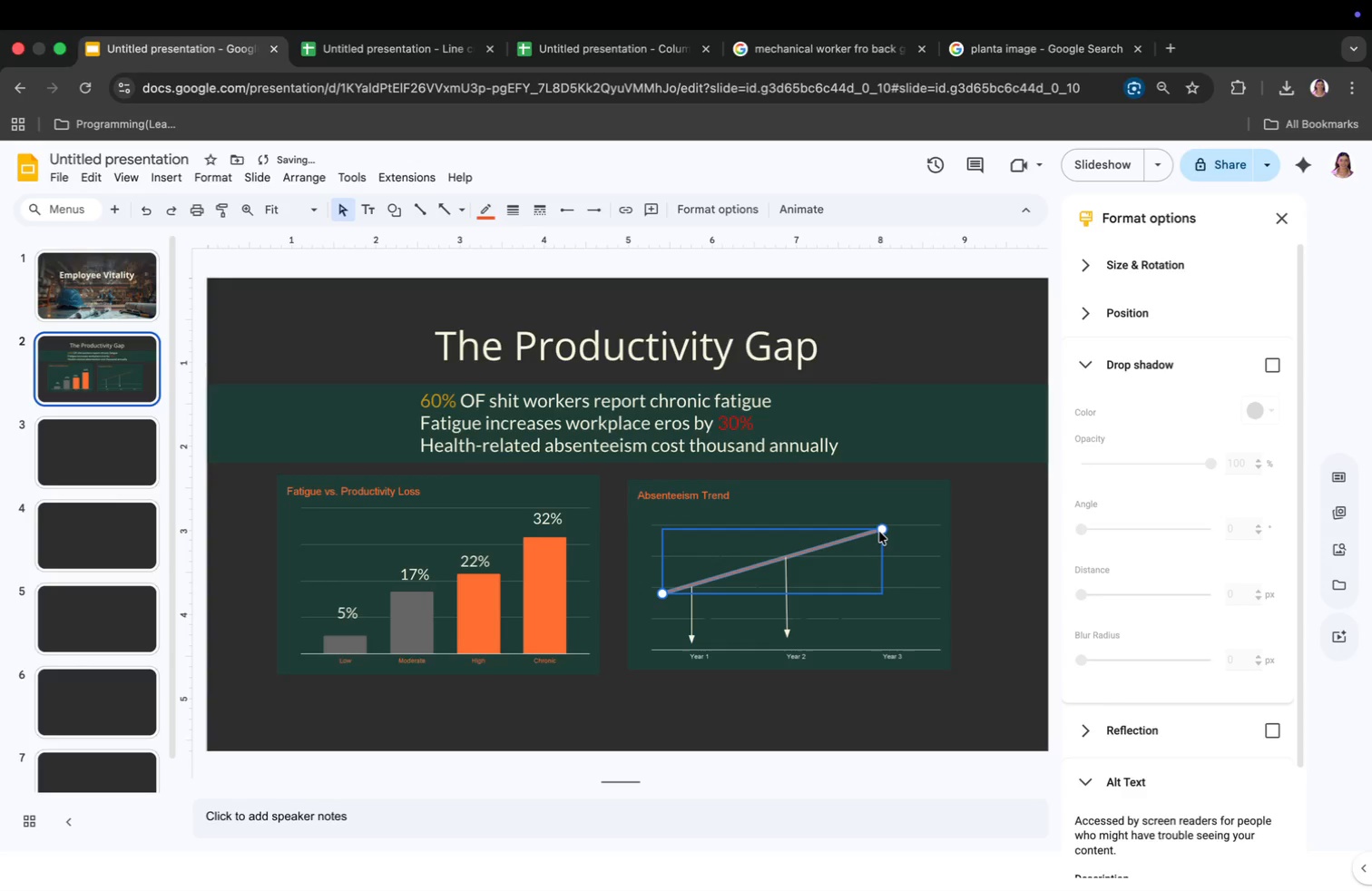 
wait(5.69)
 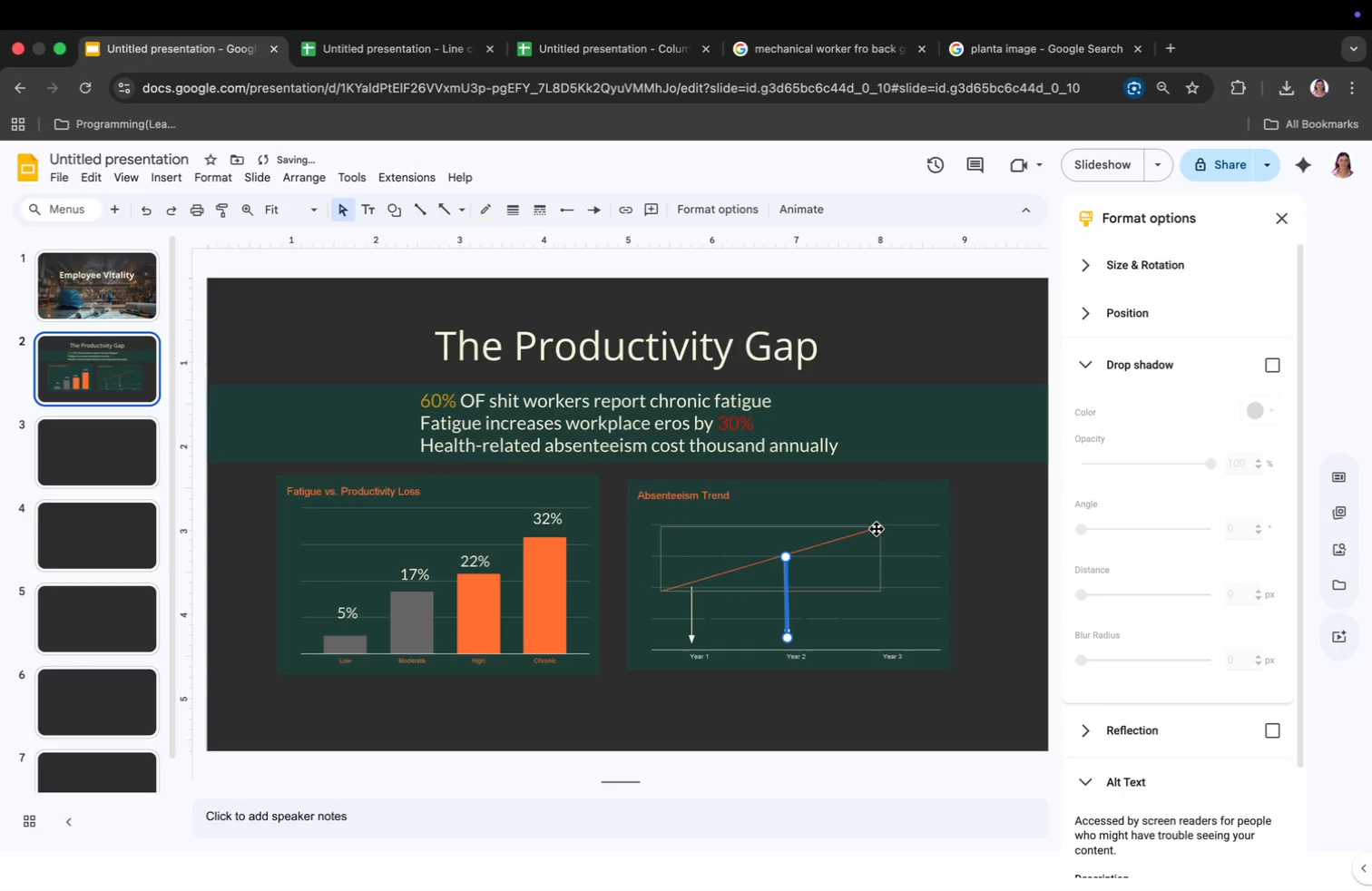 
left_click([882, 527])
 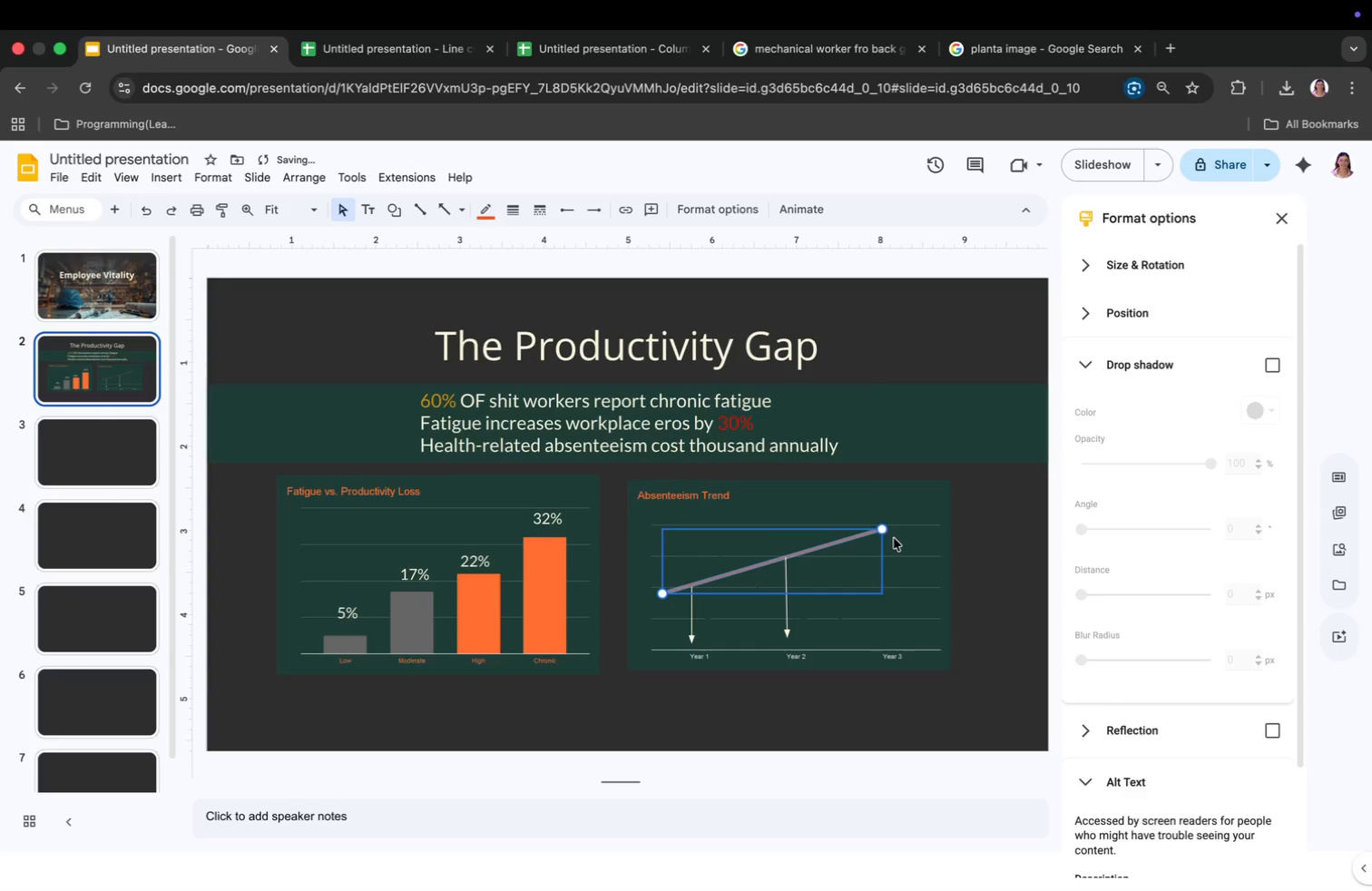 
left_click([894, 538])
 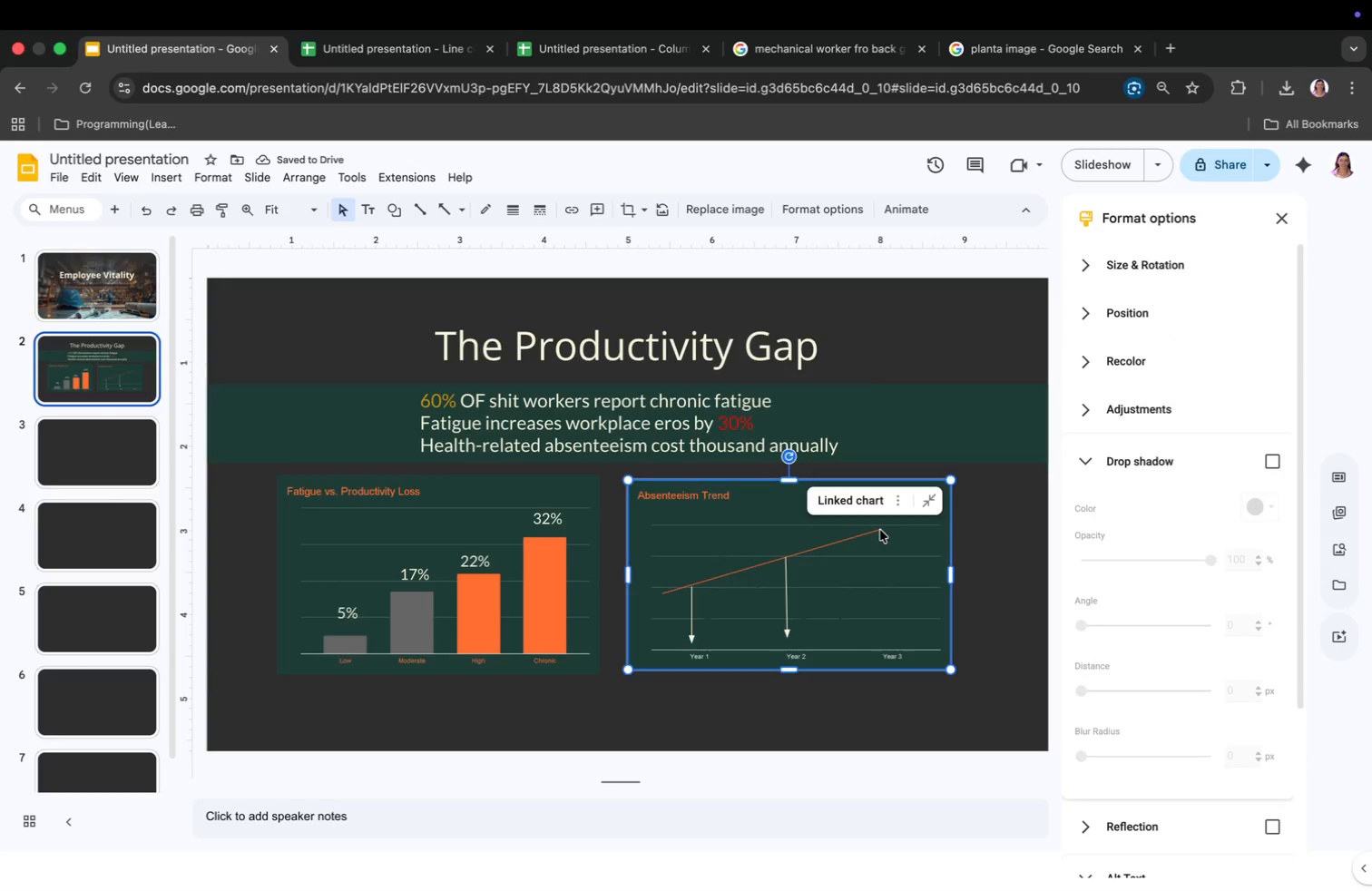 
left_click([880, 530])
 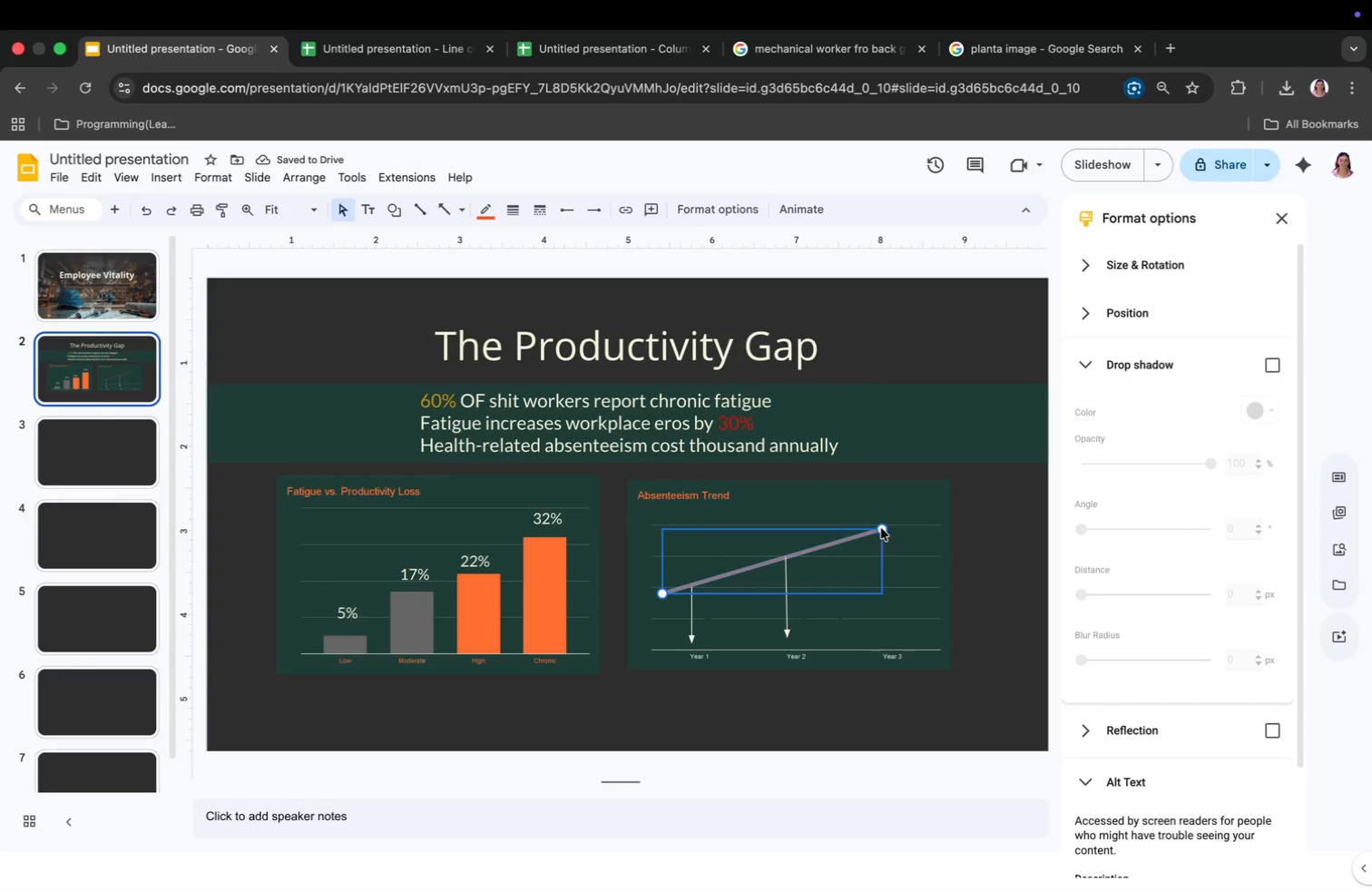 
left_click_drag(start_coordinate=[881, 528], to_coordinate=[899, 525])
 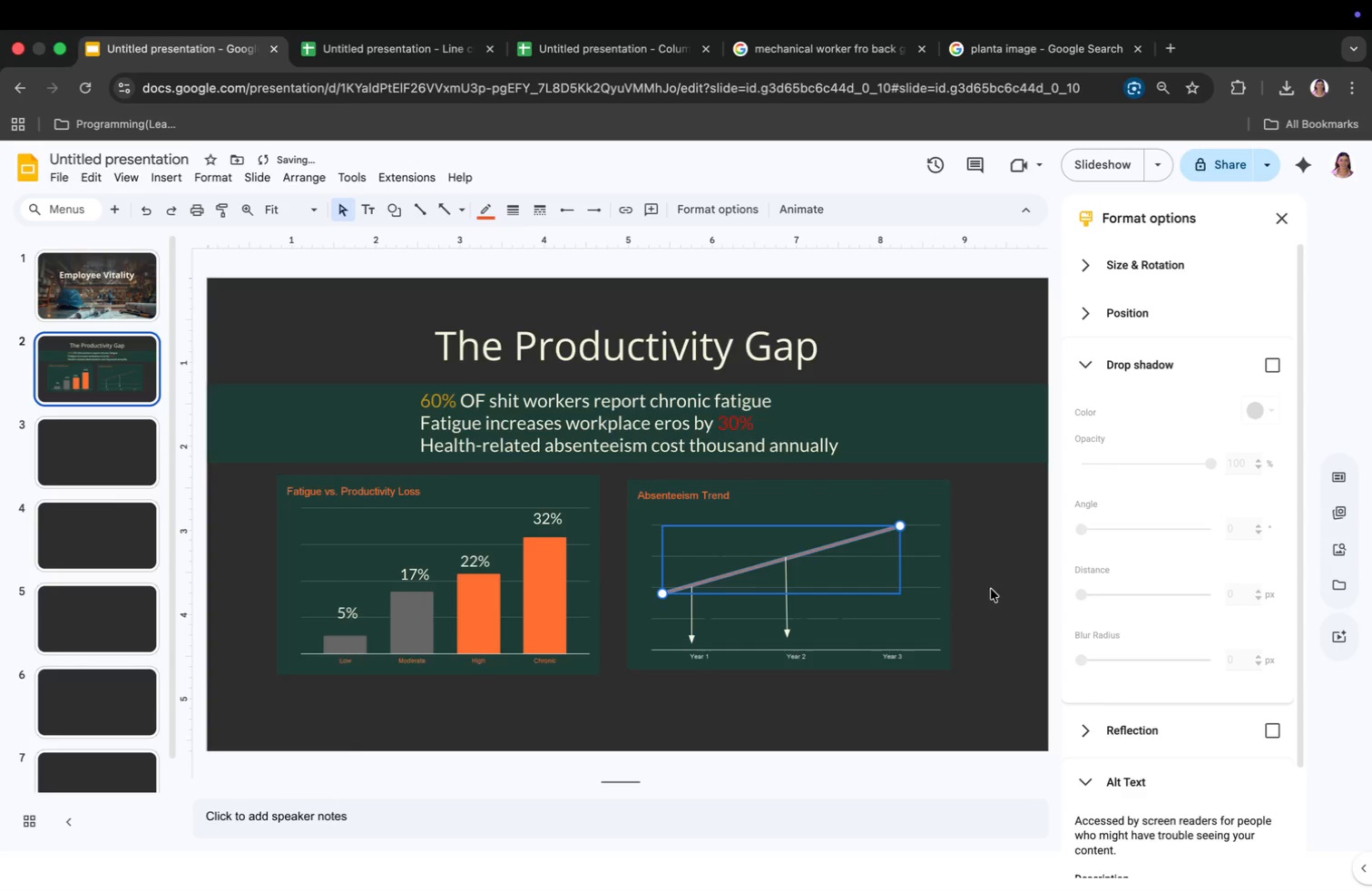 
left_click([992, 589])
 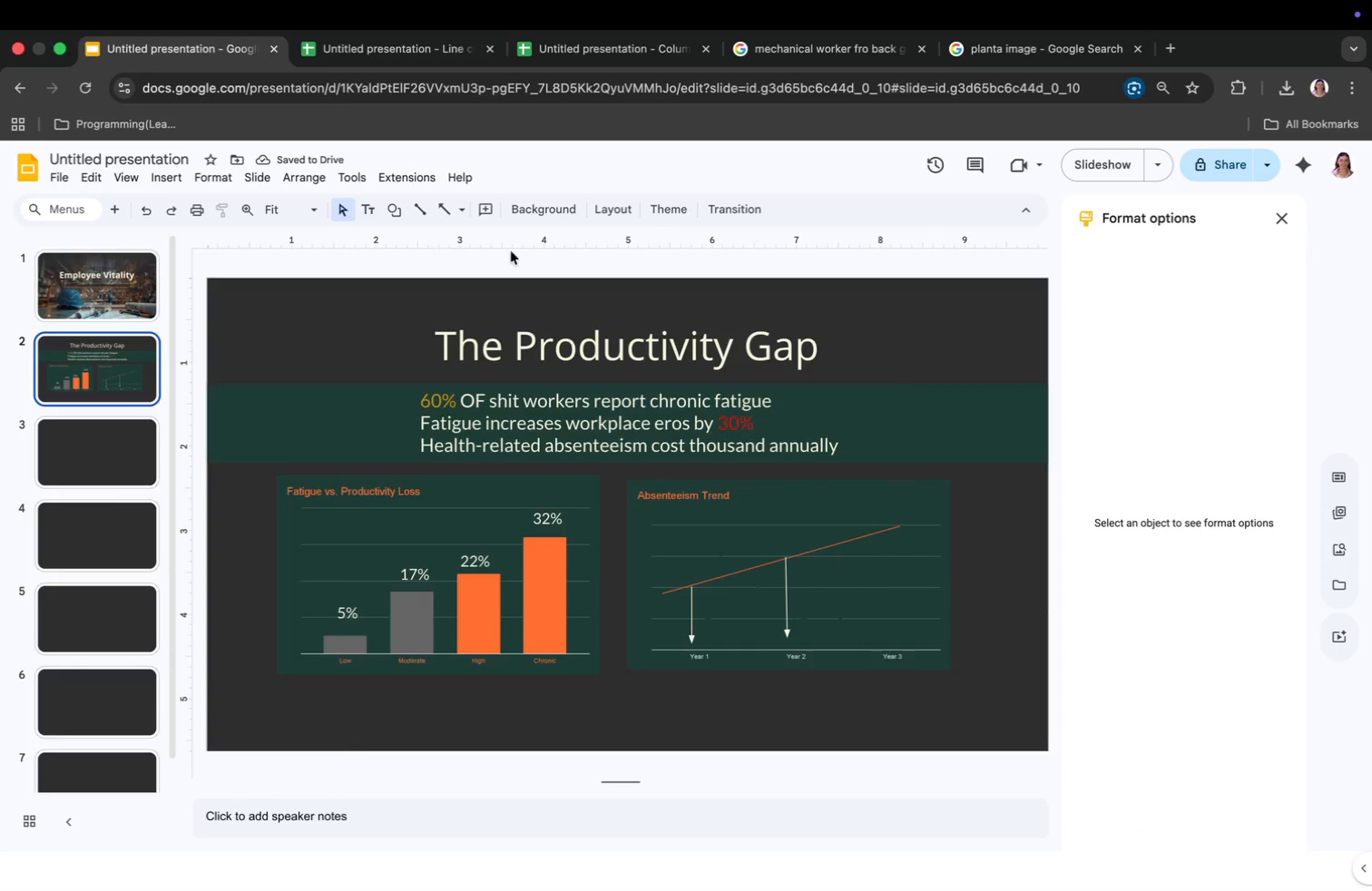 
left_click([447, 203])
 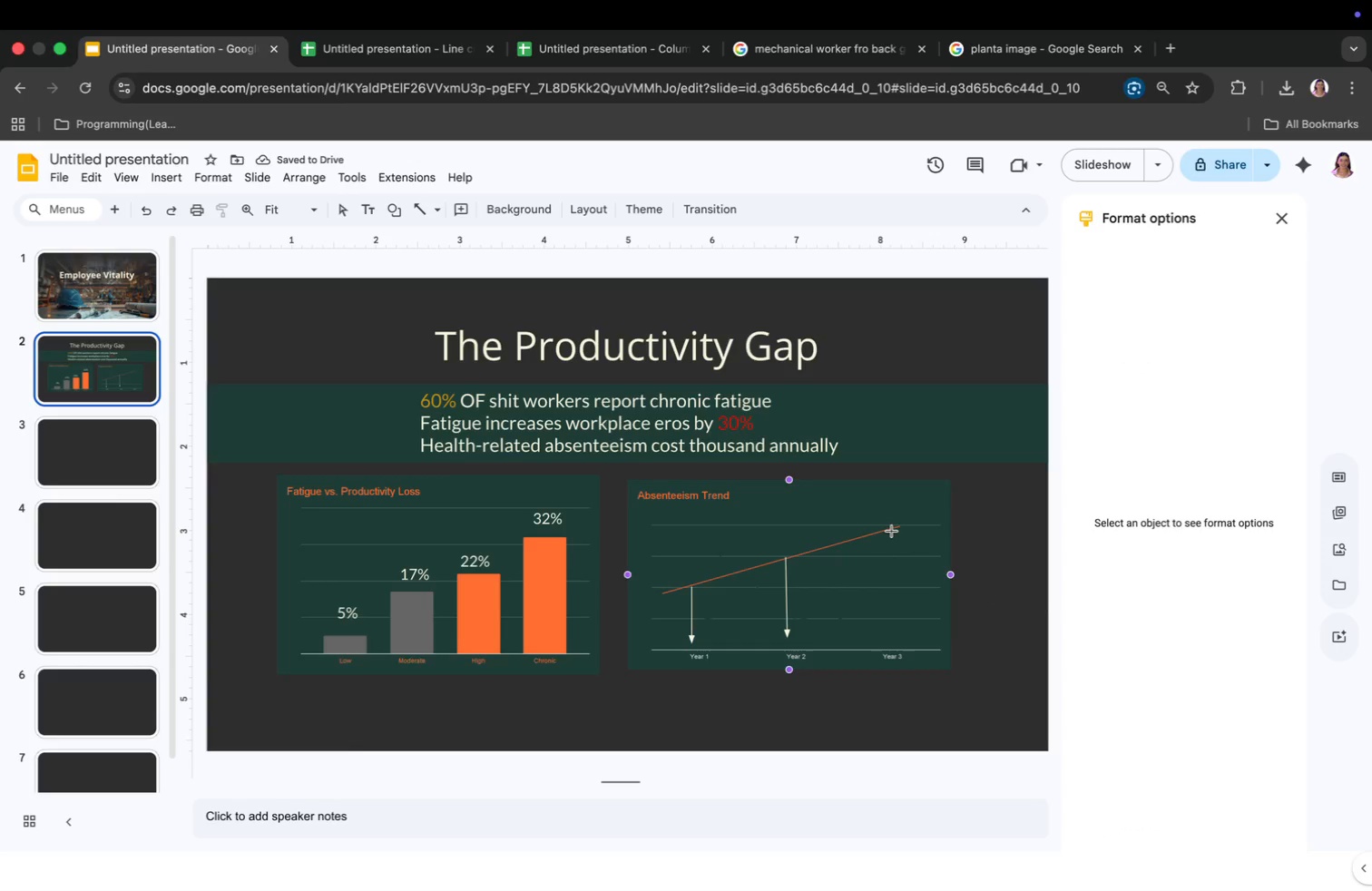 
left_click([891, 529])
 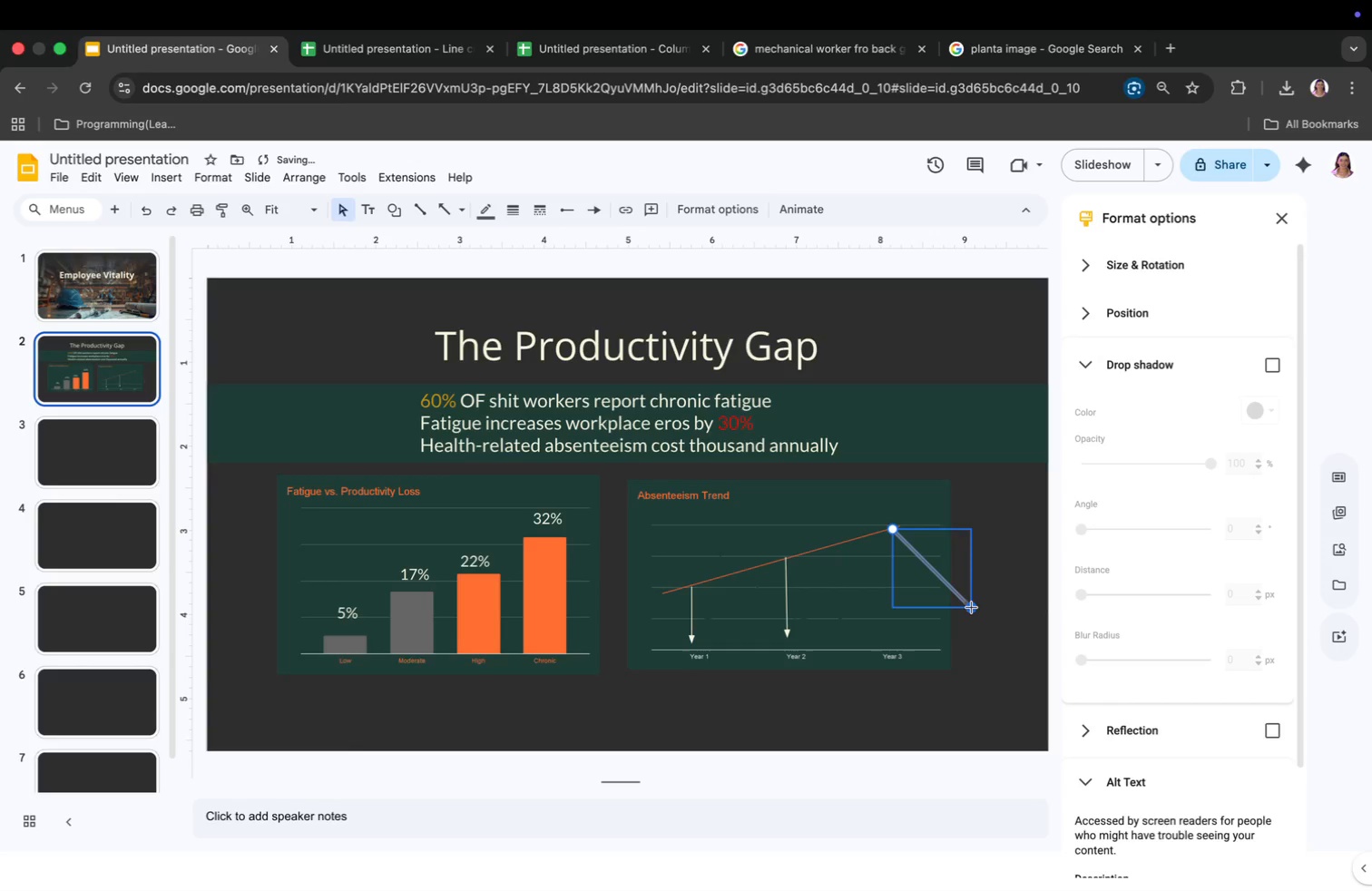 
left_click_drag(start_coordinate=[971, 607], to_coordinate=[892, 639])
 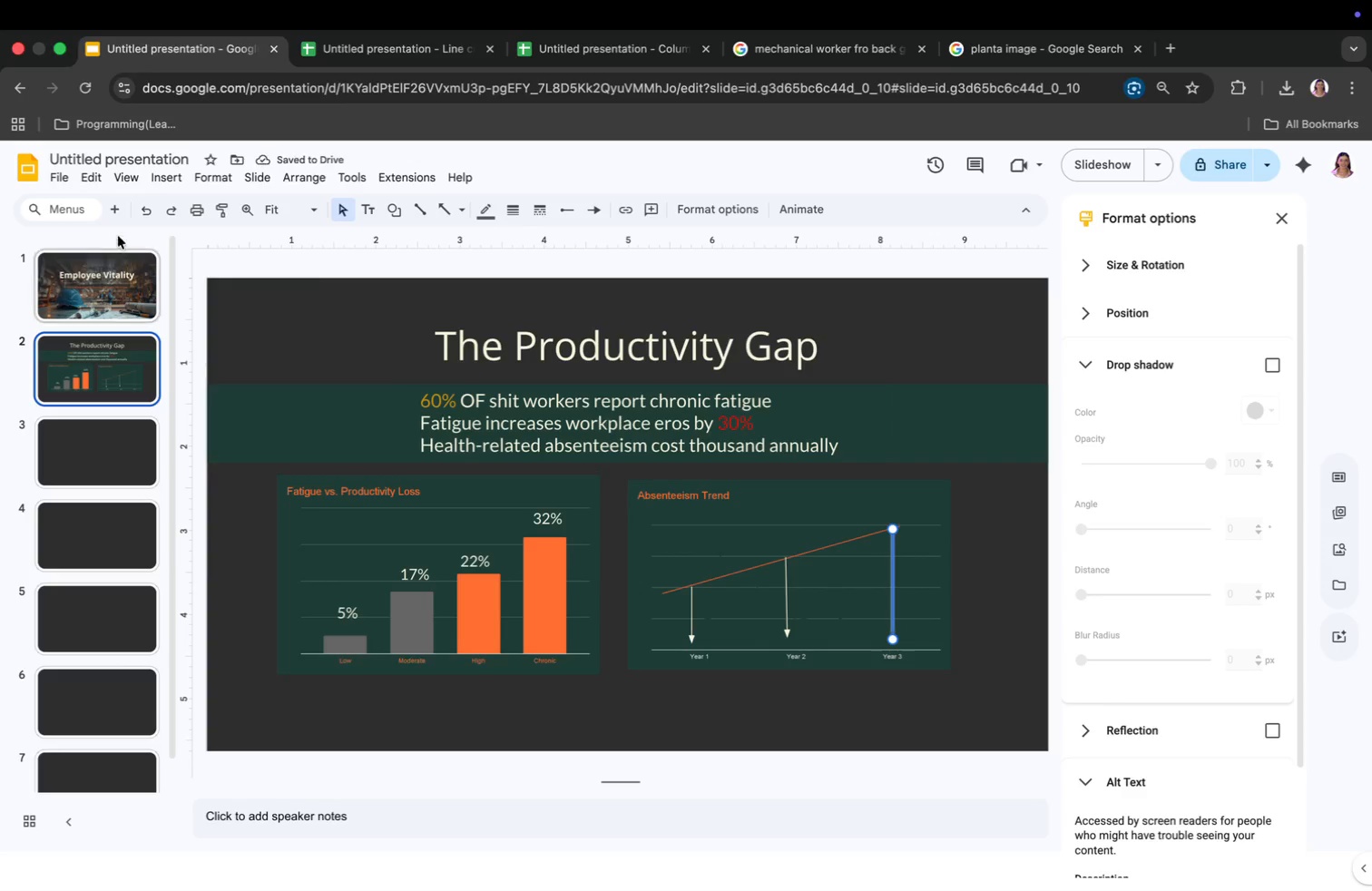 
left_click([166, 183])
 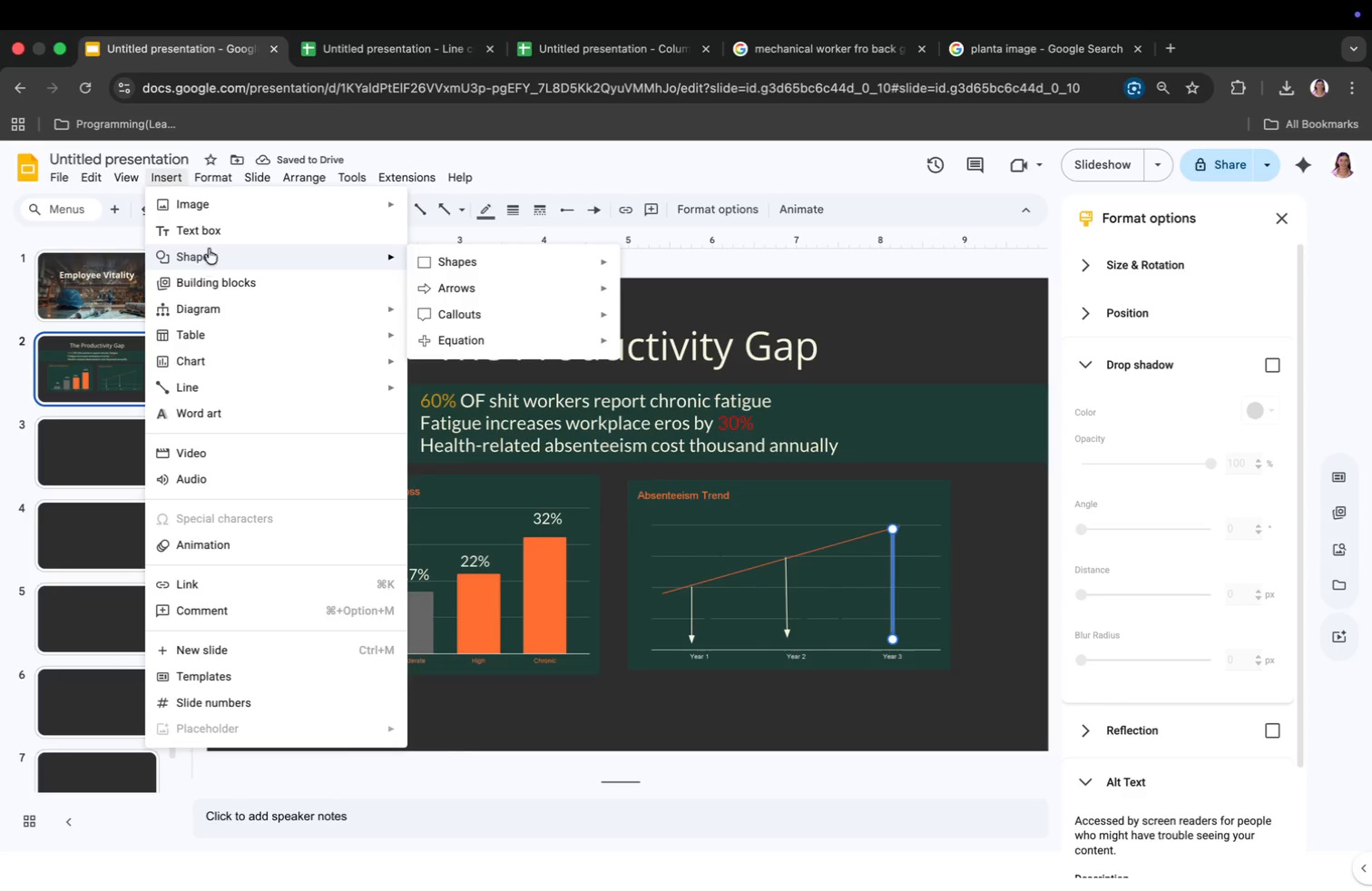 
left_click([220, 224])
 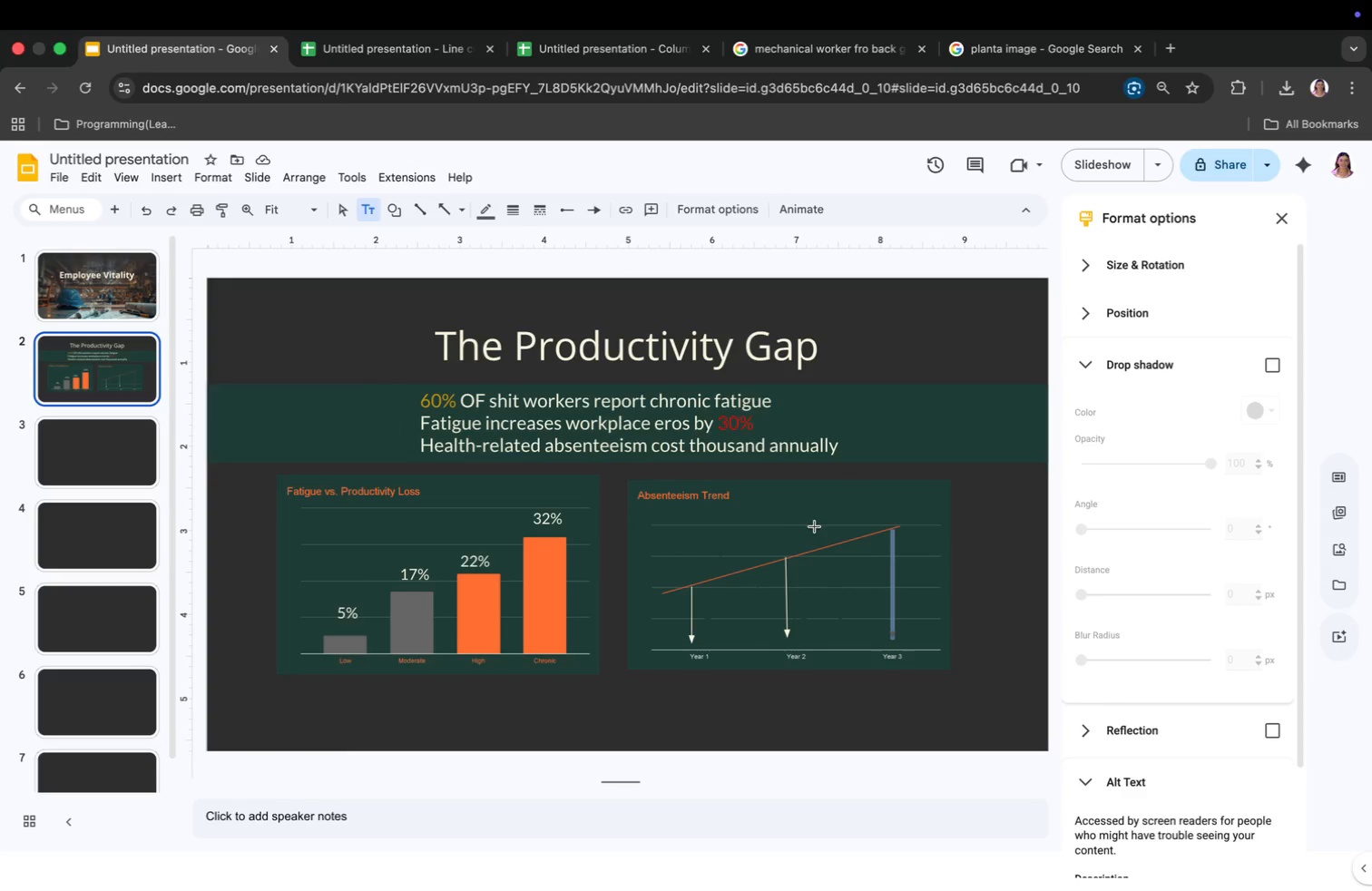 
left_click([818, 504])
 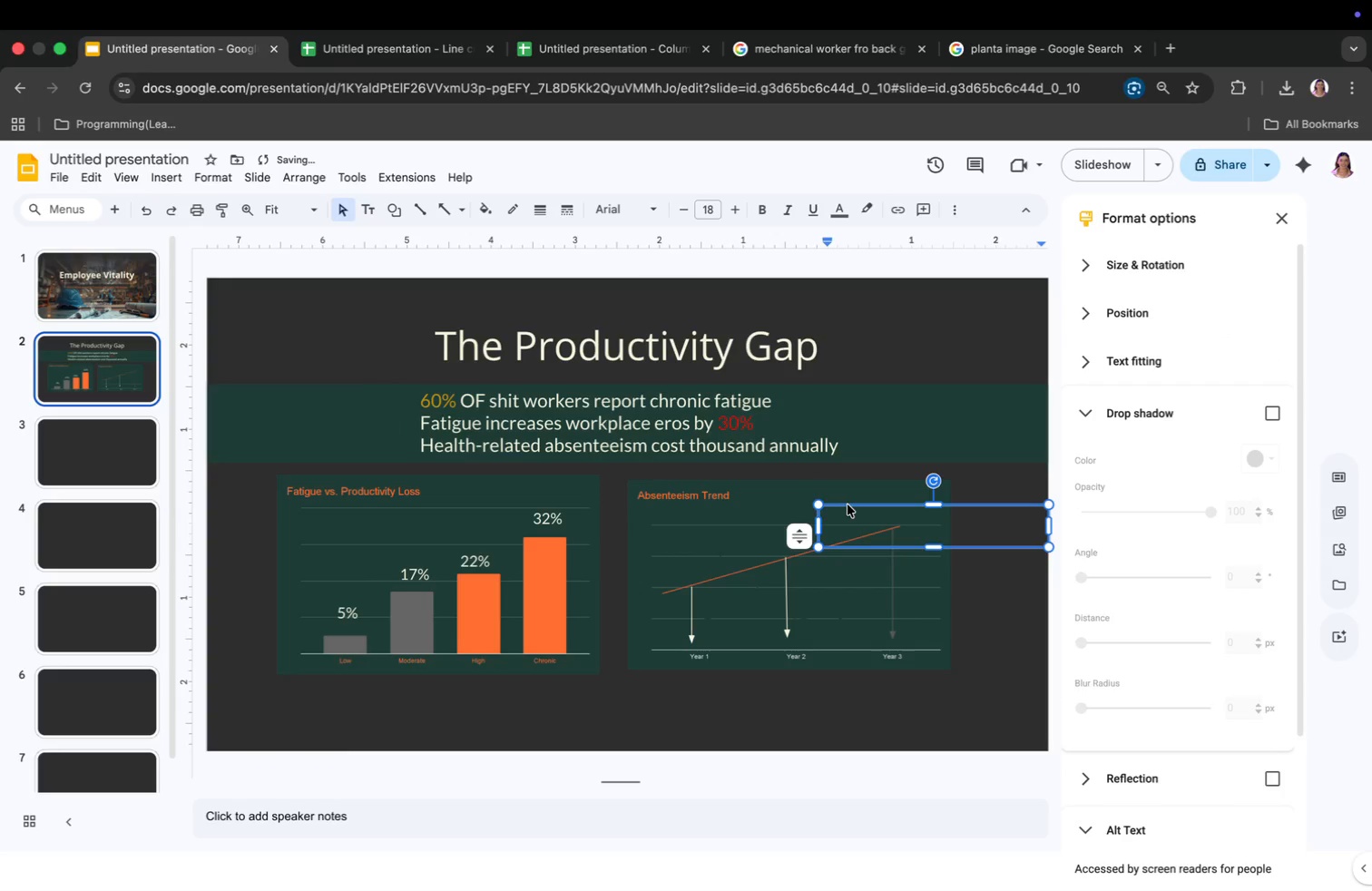 
type(5.6%)
 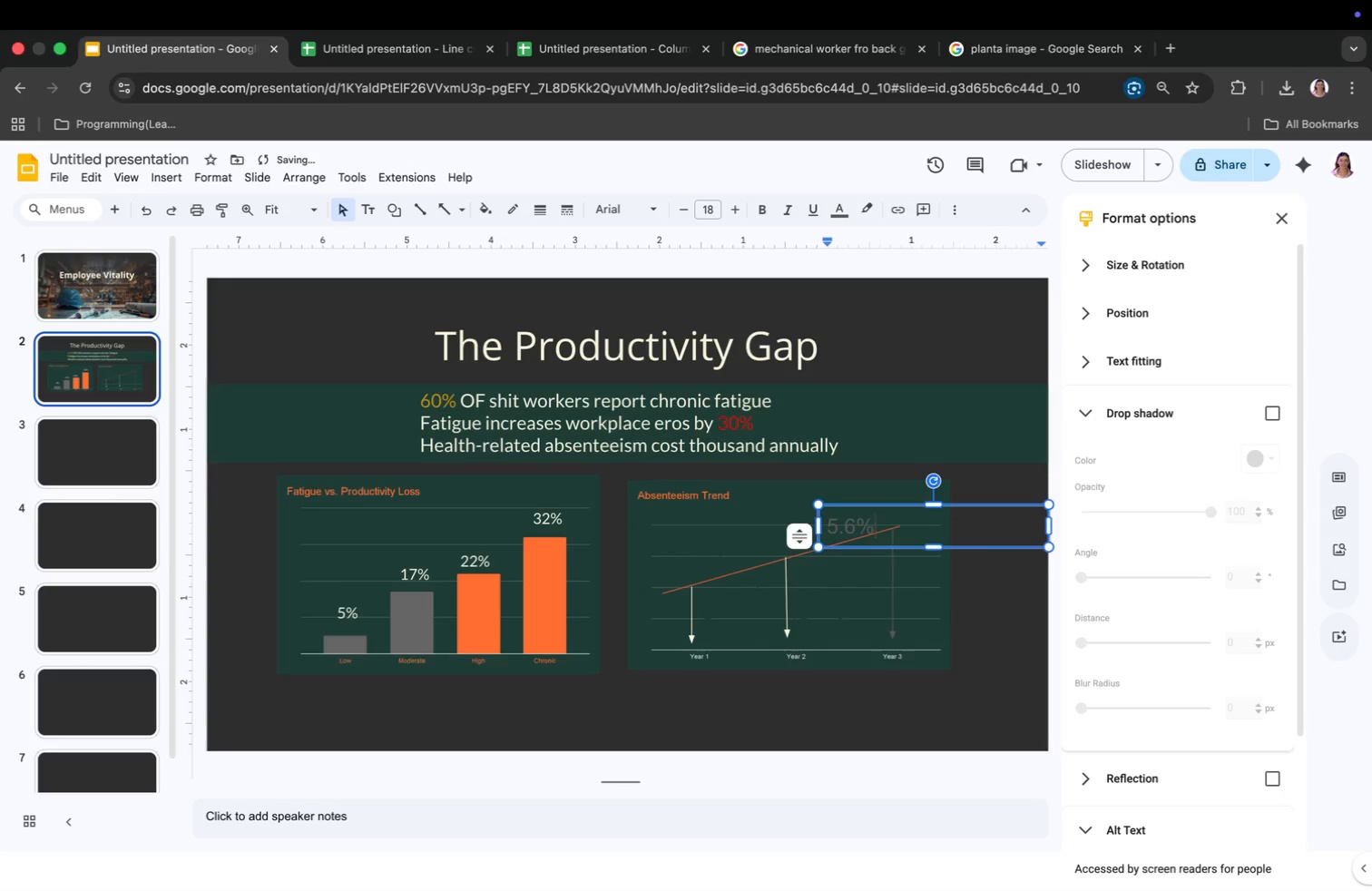 
key(Meta+CommandLeft)
 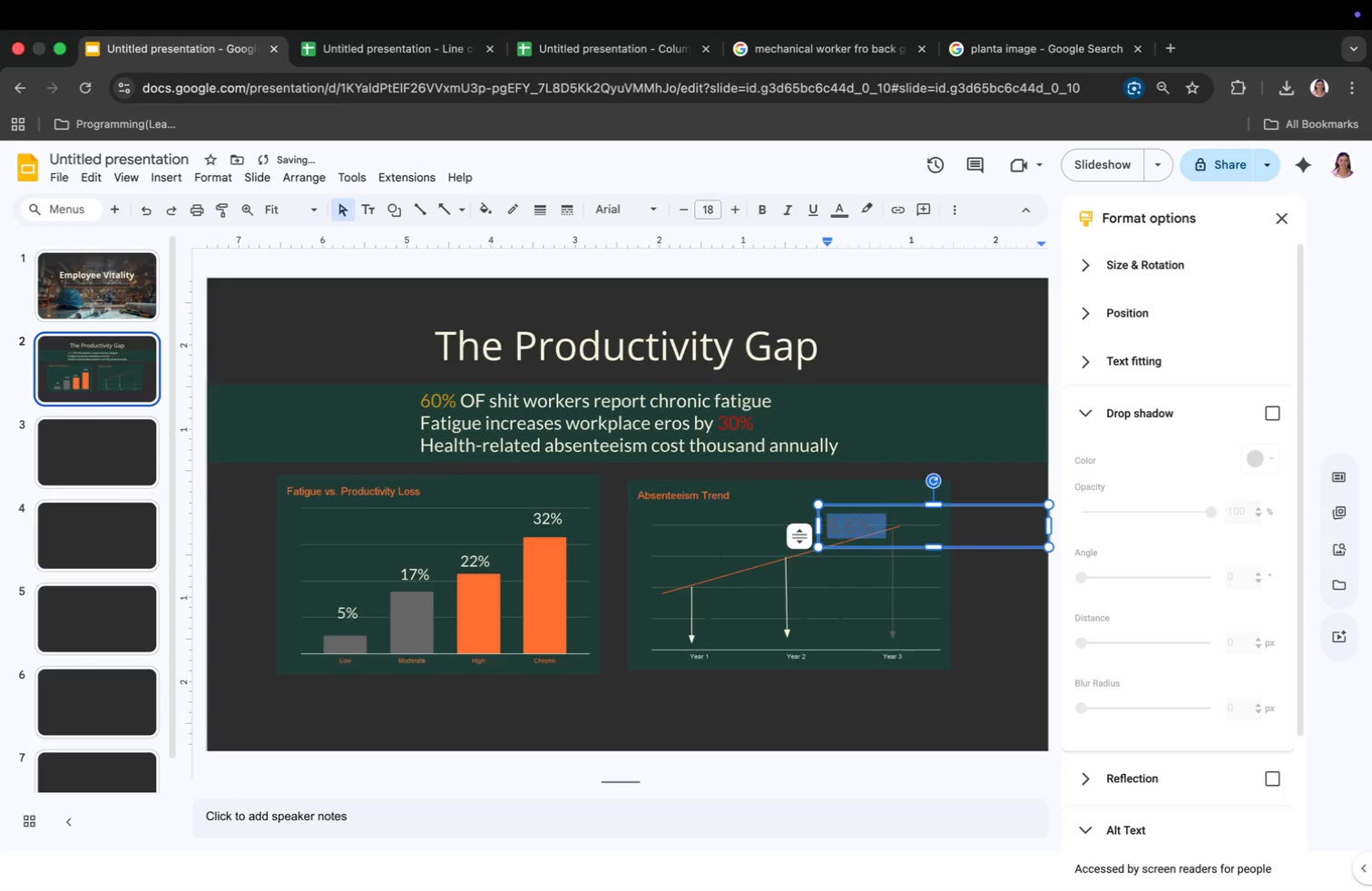 
key(Meta+A)
 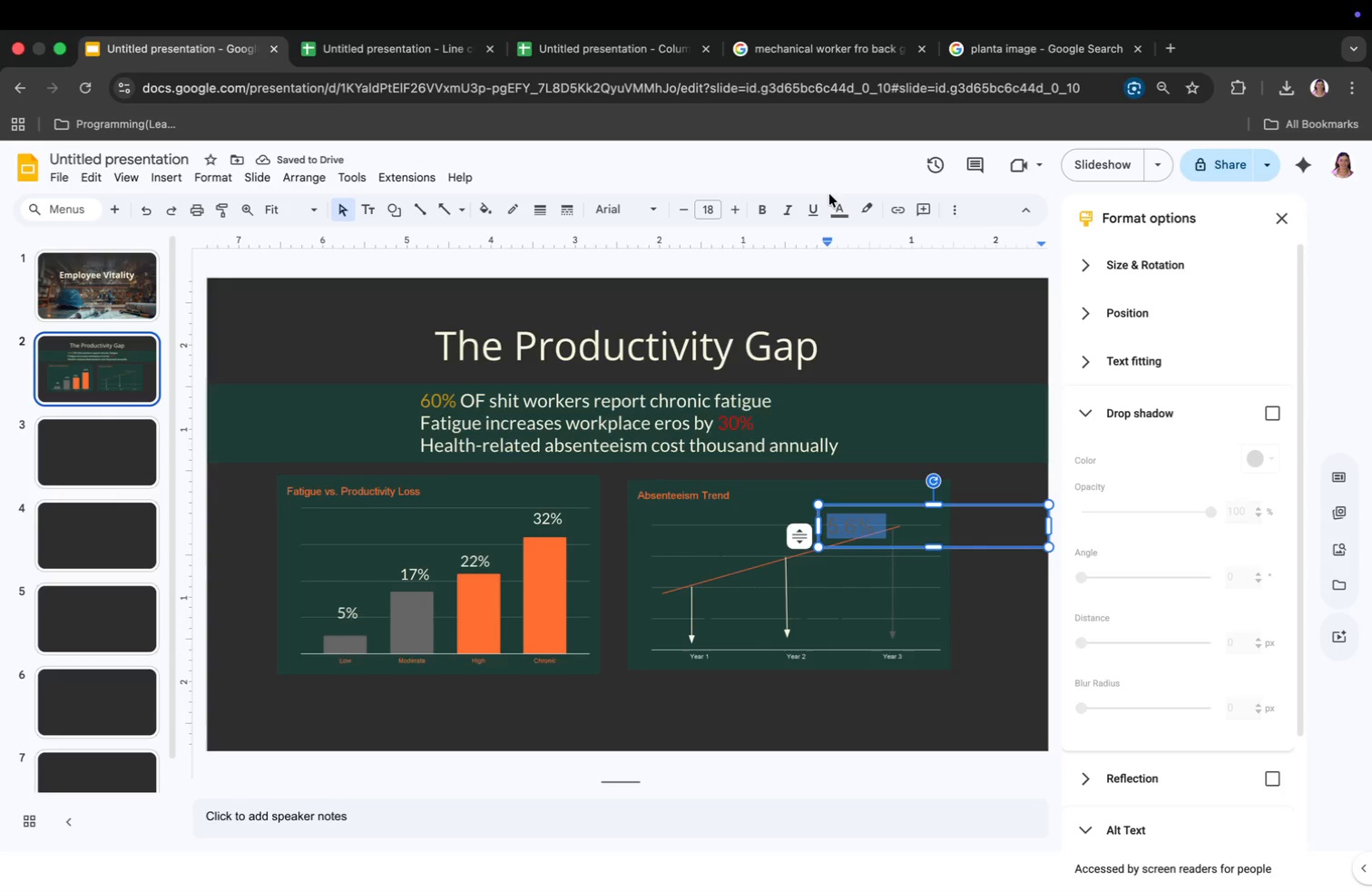 
left_click([832, 207])
 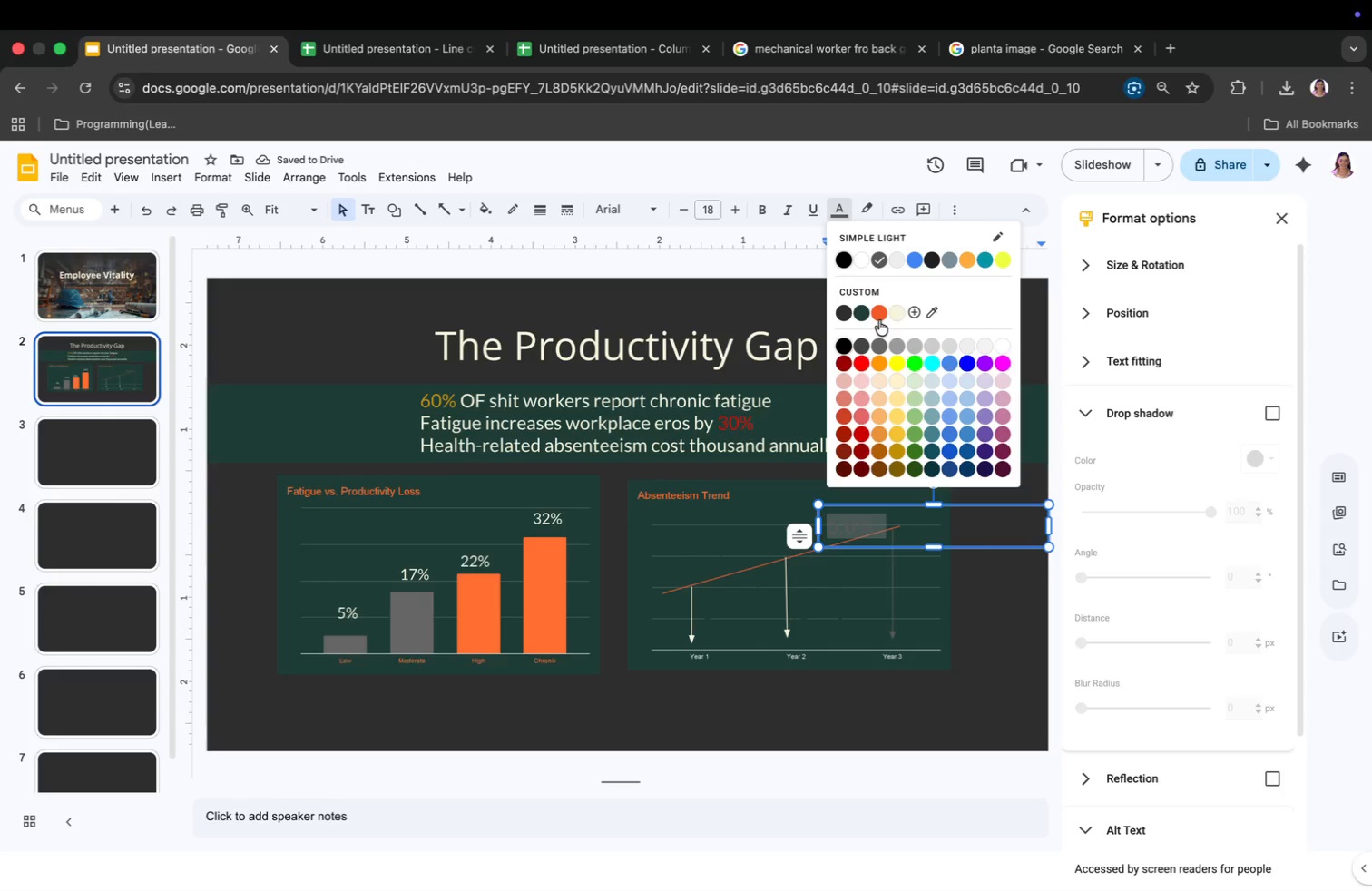 
left_click([879, 314])
 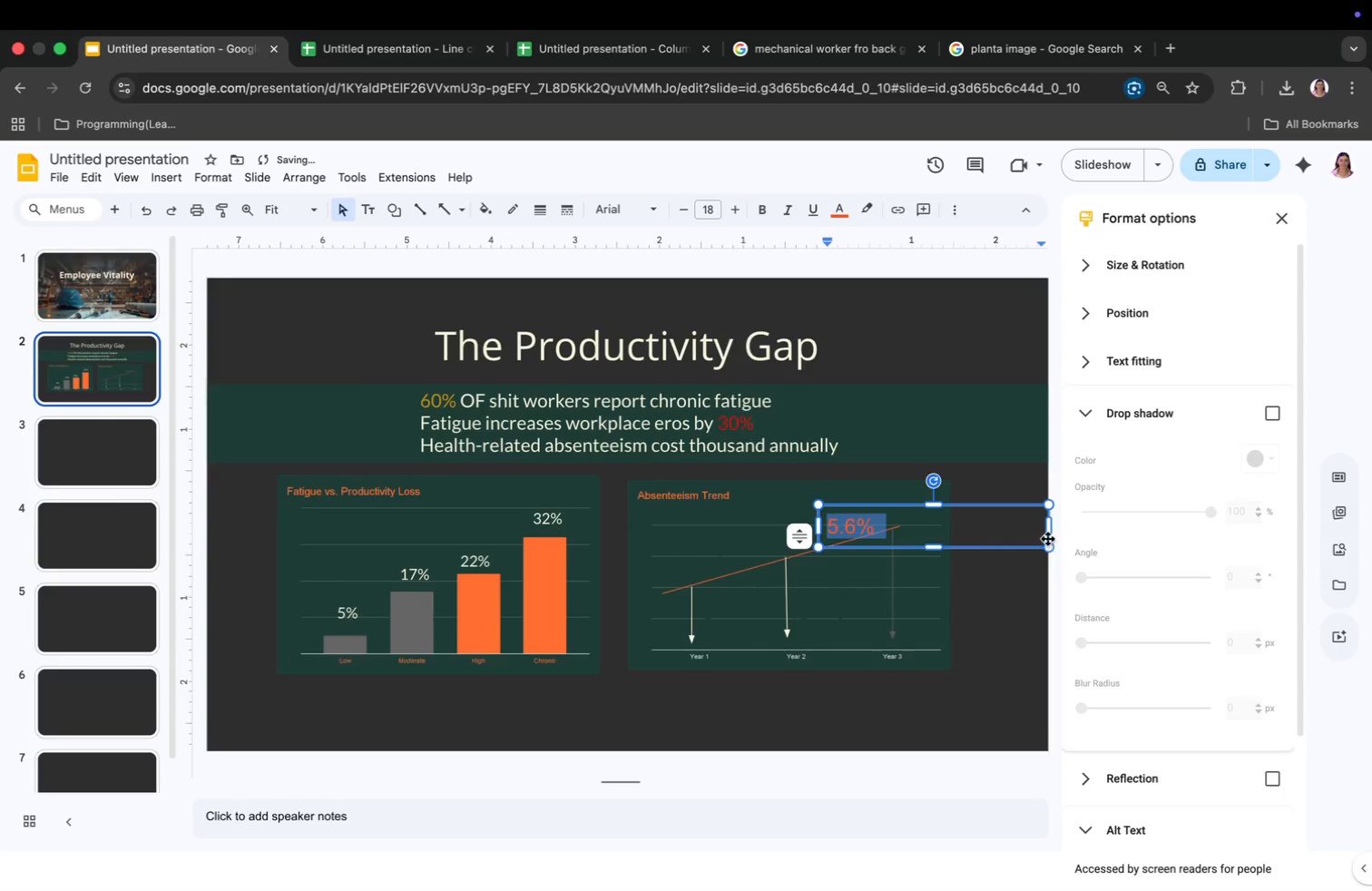 
left_click_drag(start_coordinate=[1049, 528], to_coordinate=[885, 536])
 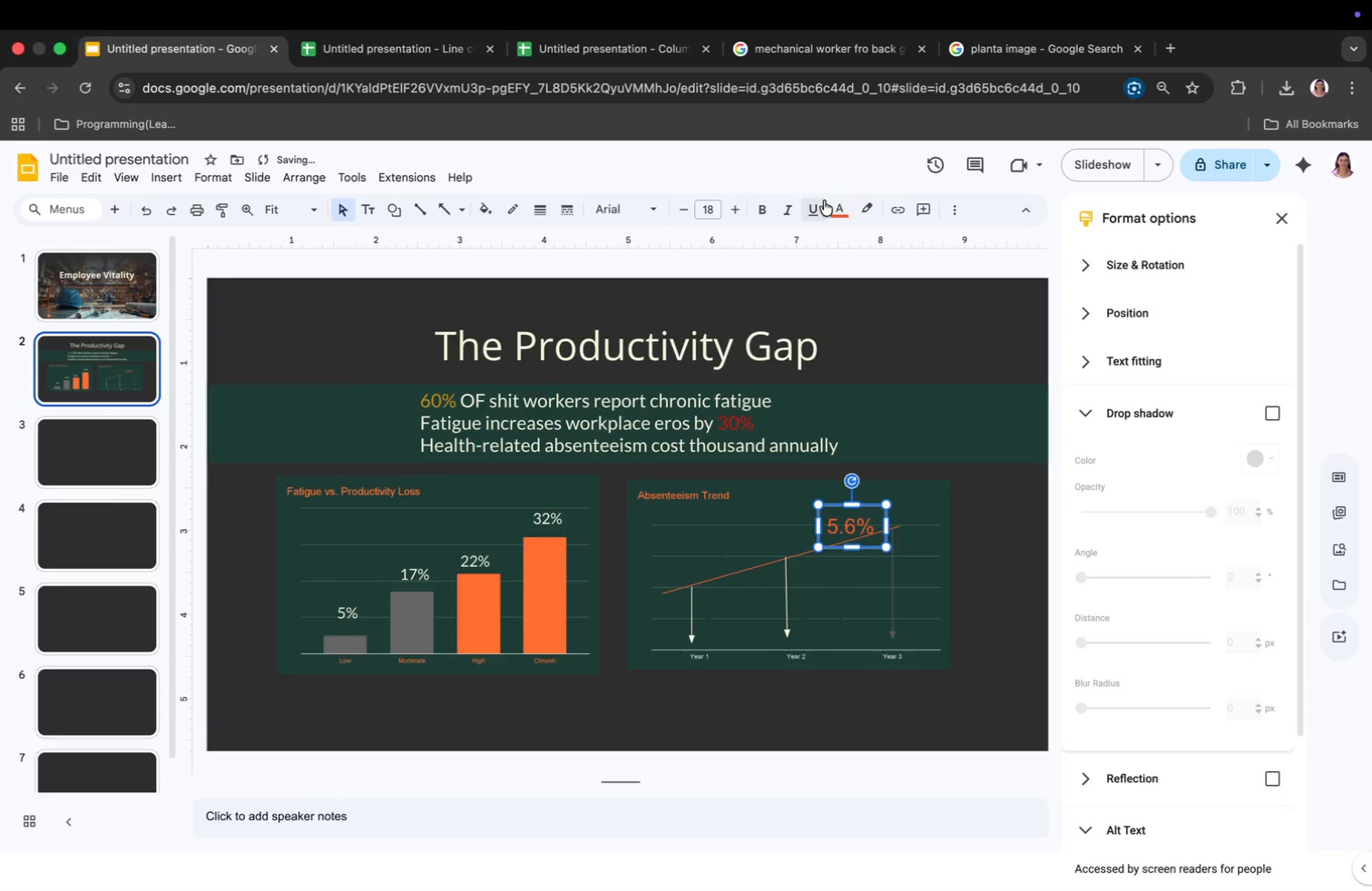 
left_click([838, 210])
 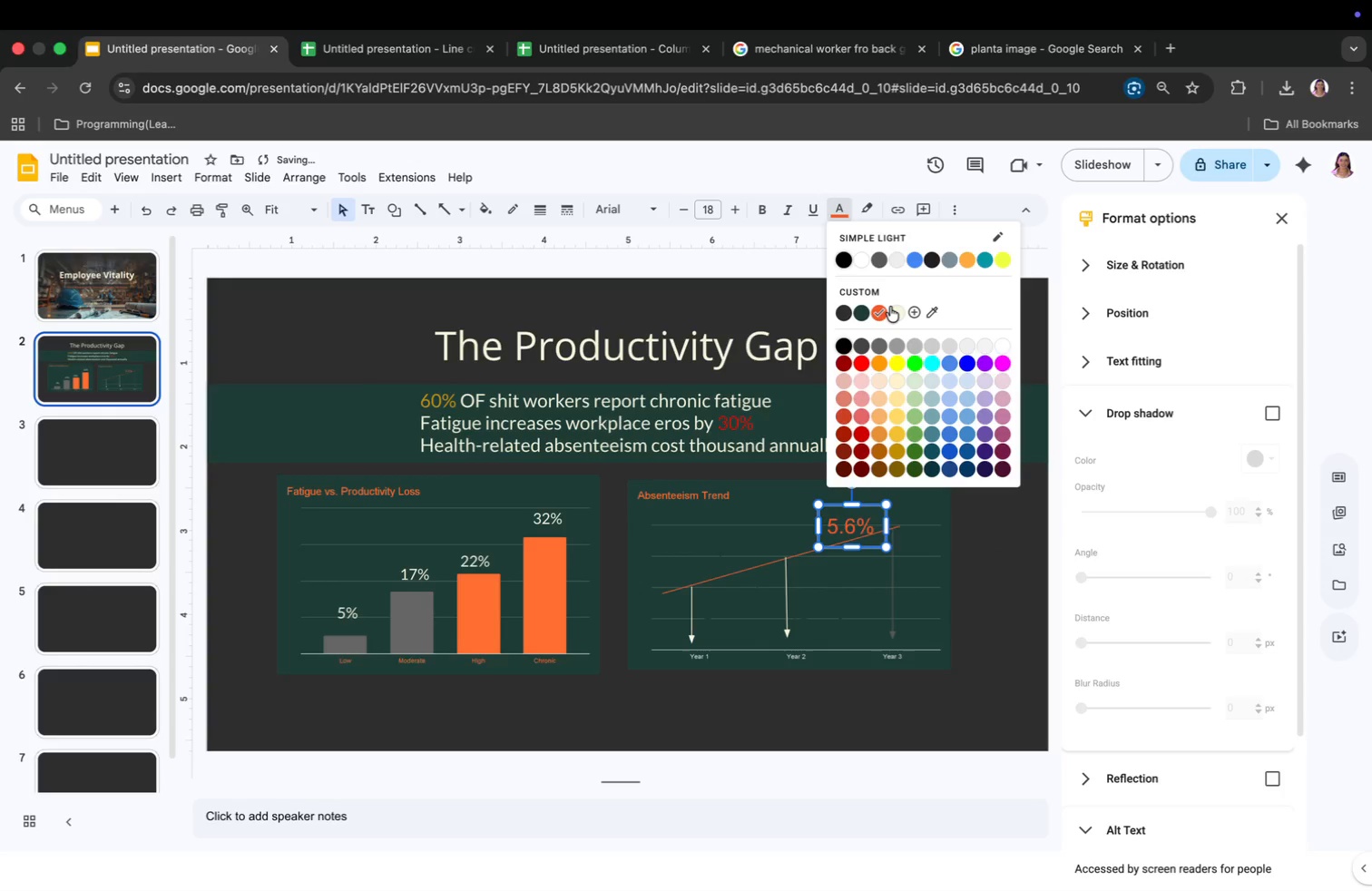 
left_click([892, 309])
 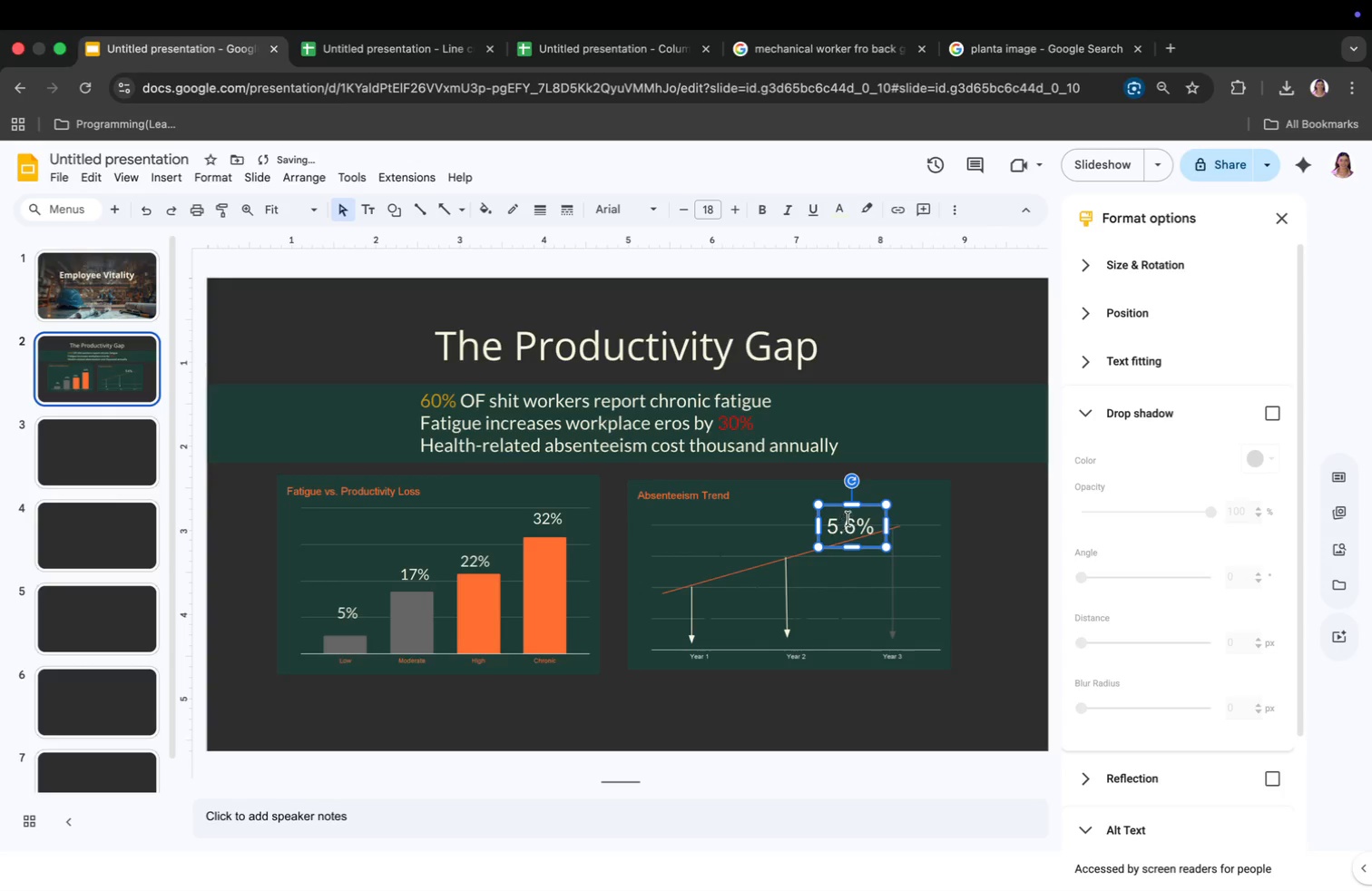 
left_click_drag(start_coordinate=[852, 510], to_coordinate=[921, 499])
 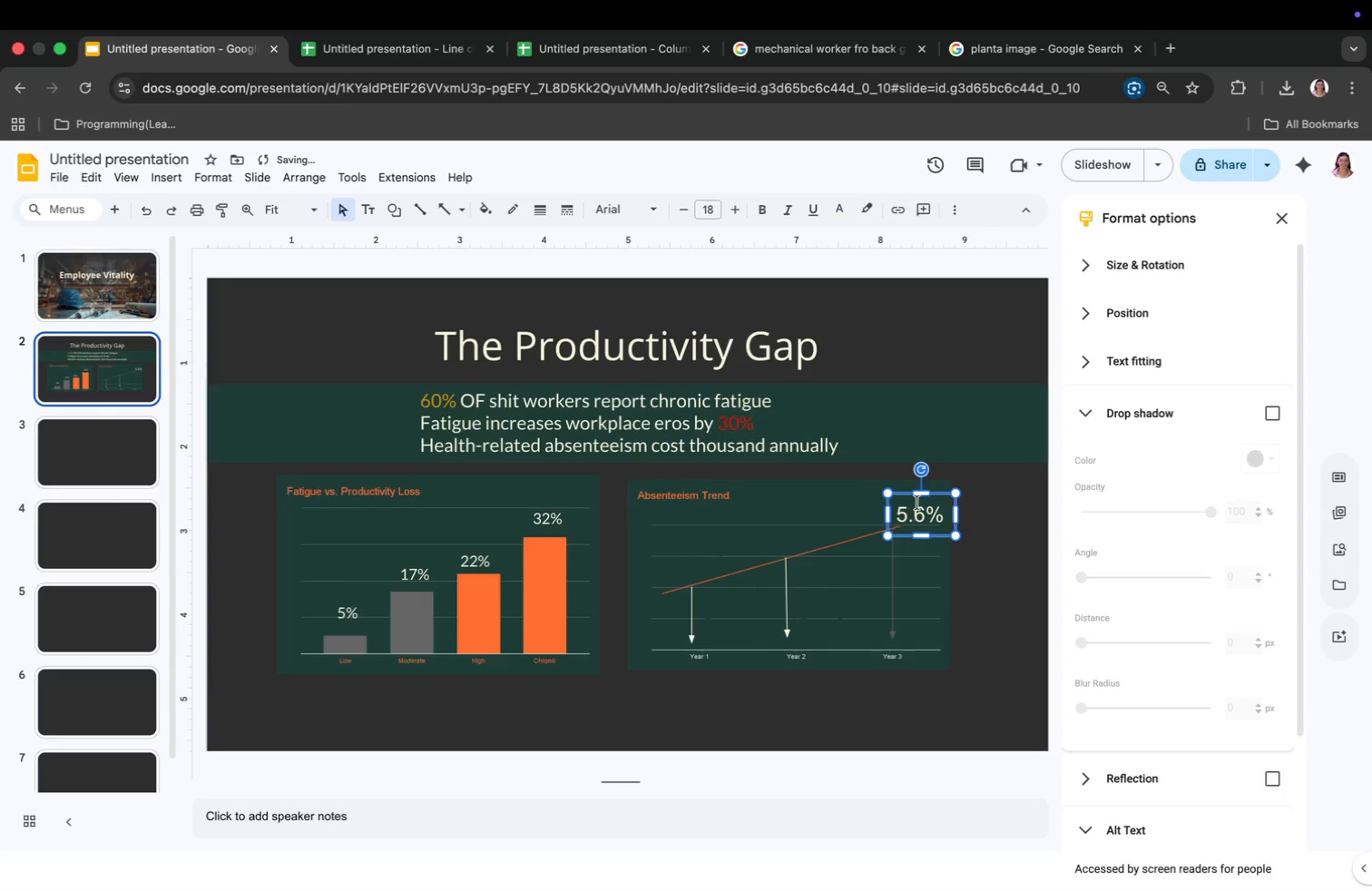 
left_click_drag(start_coordinate=[921, 497], to_coordinate=[932, 497])
 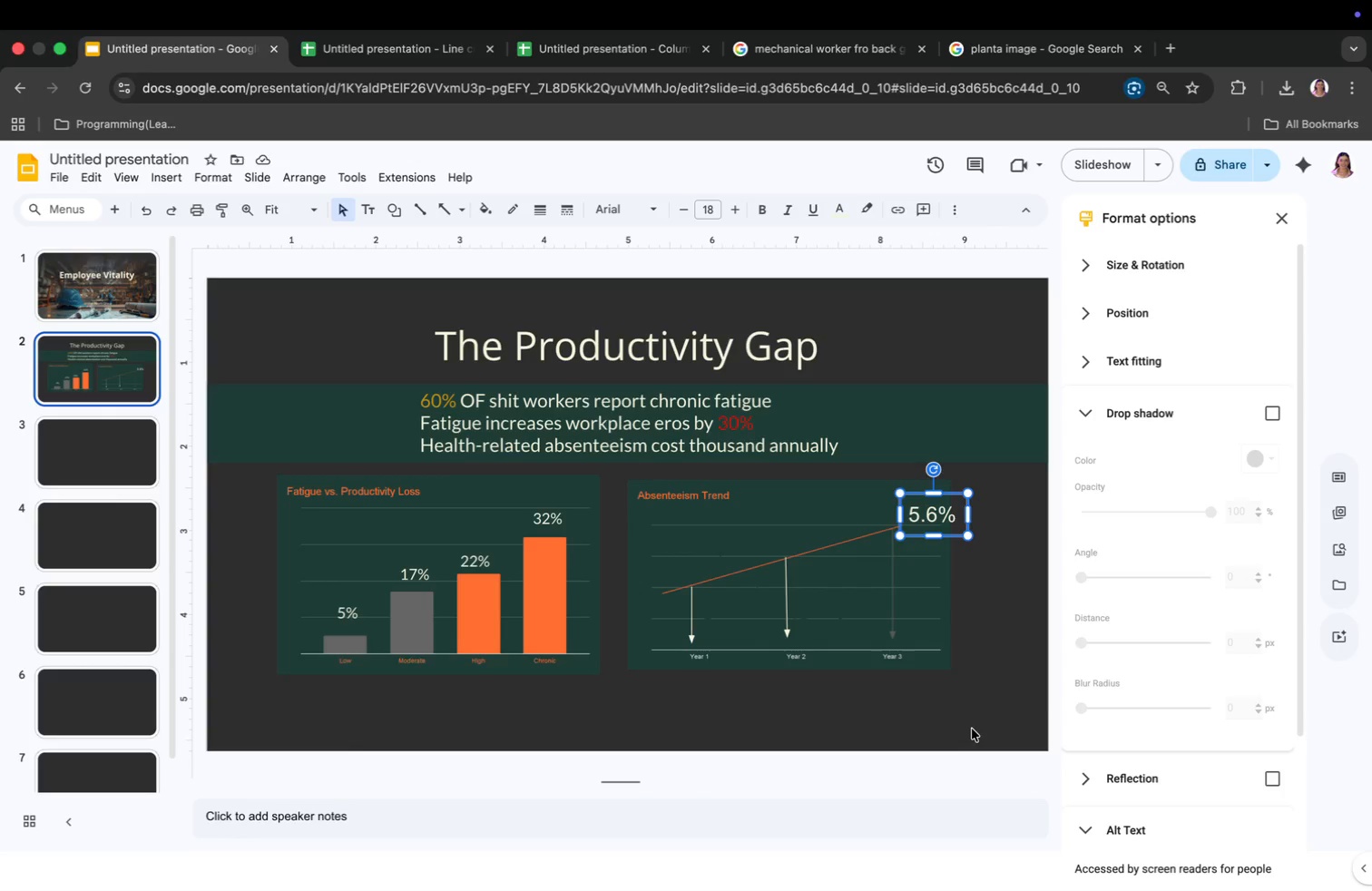 
wait(13.84)
 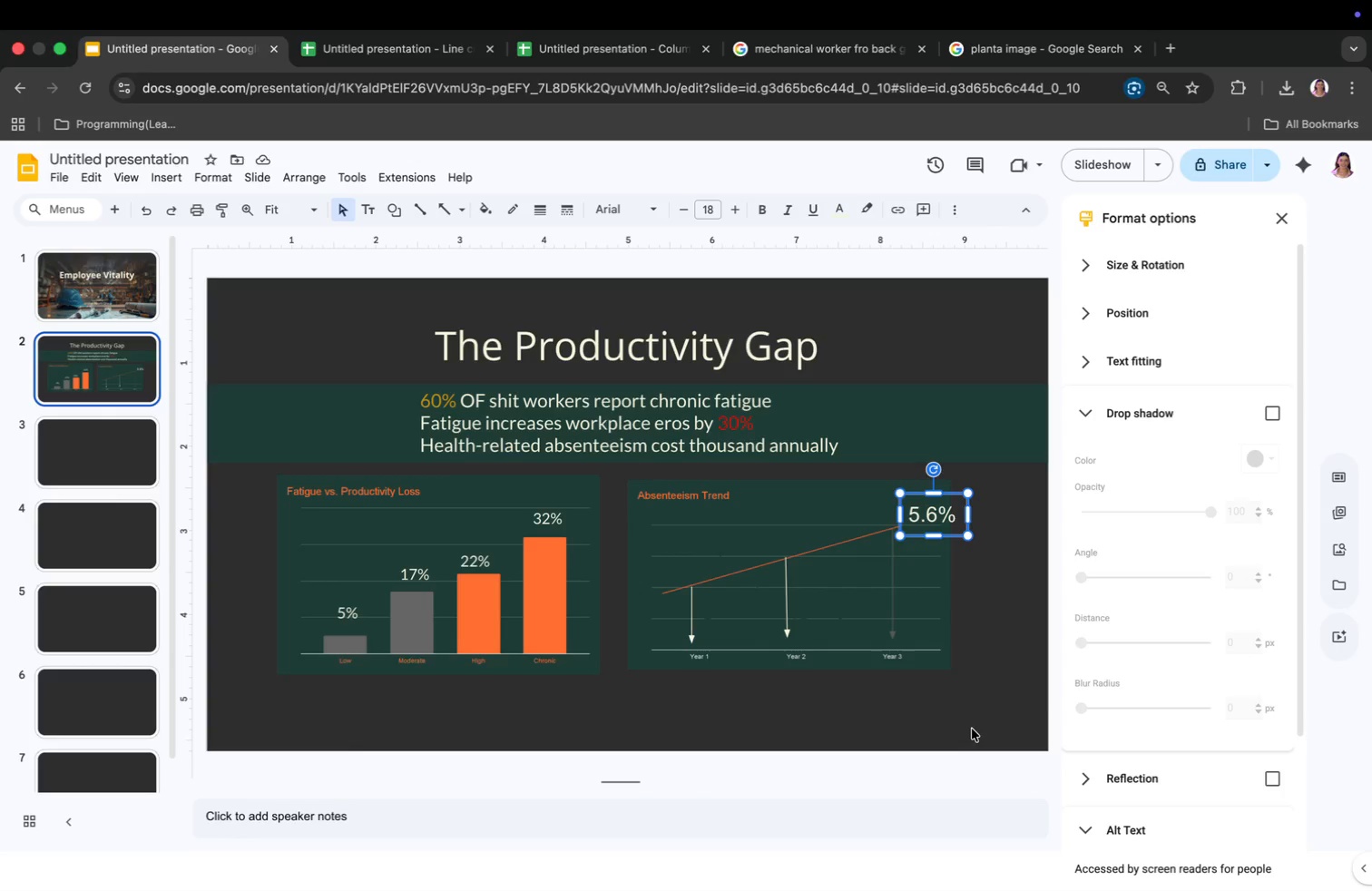 
left_click([103, 437])
 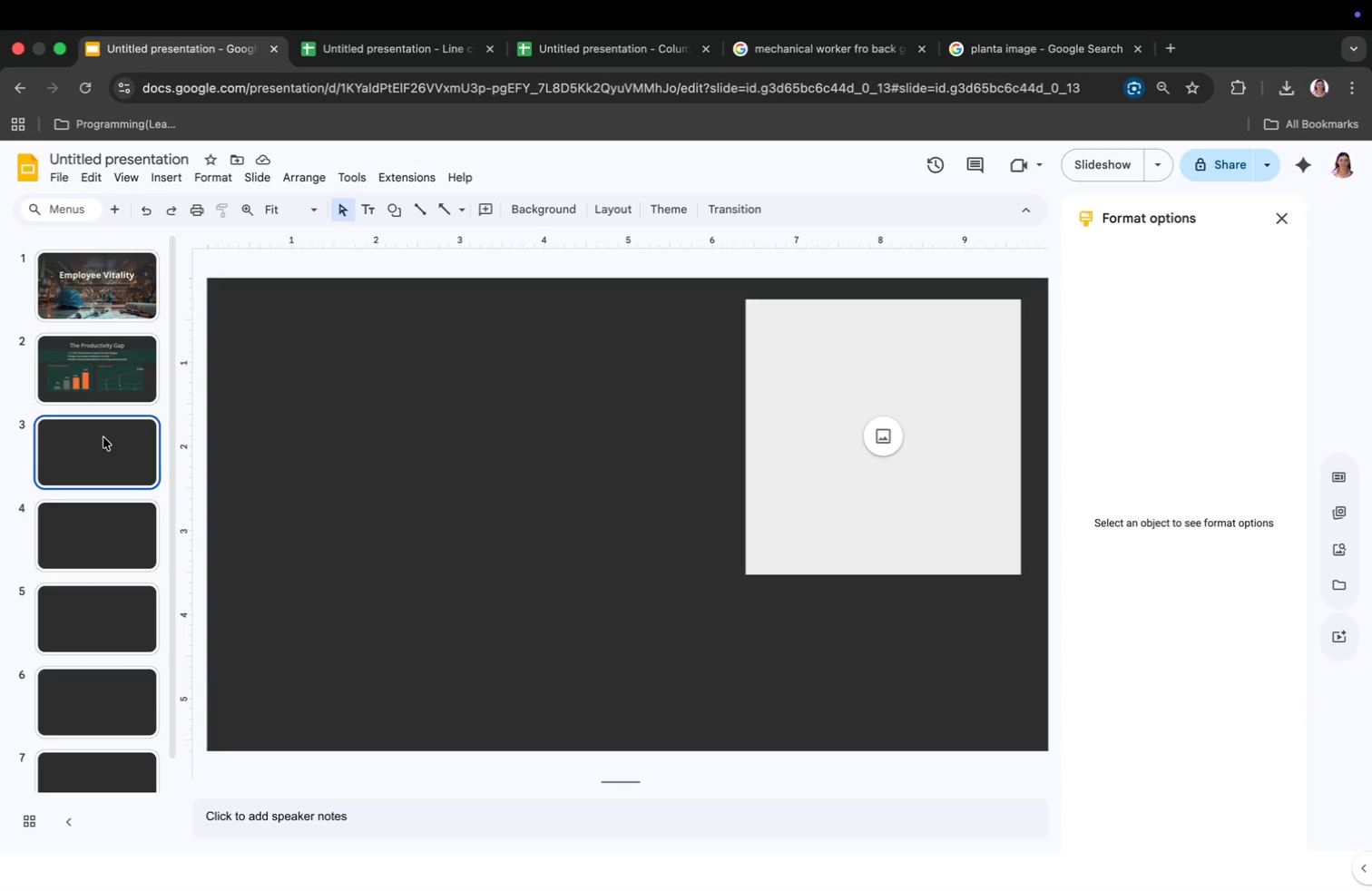 
key(Meta+CommandLeft)
 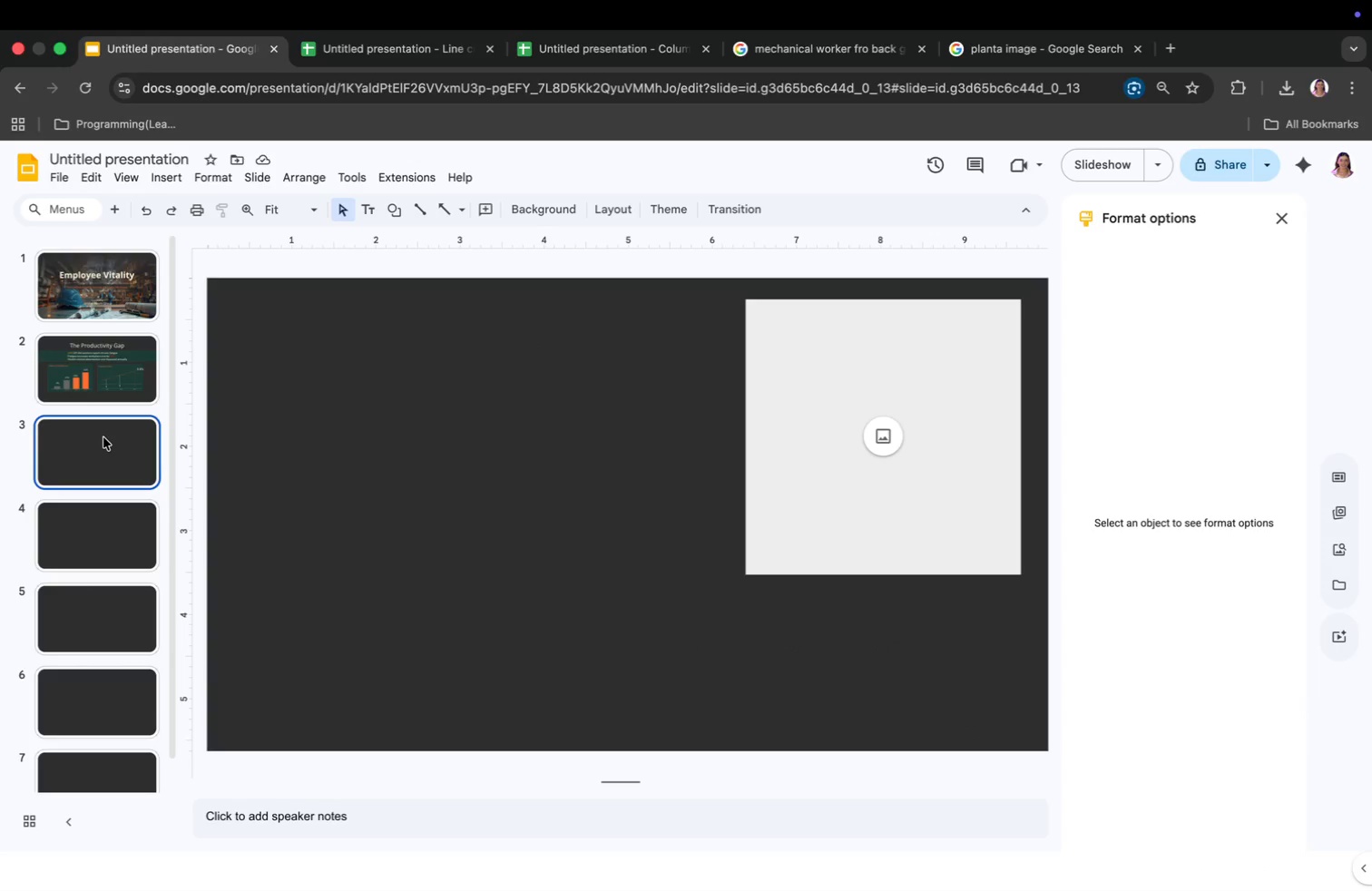 
key(Meta+Tab)